 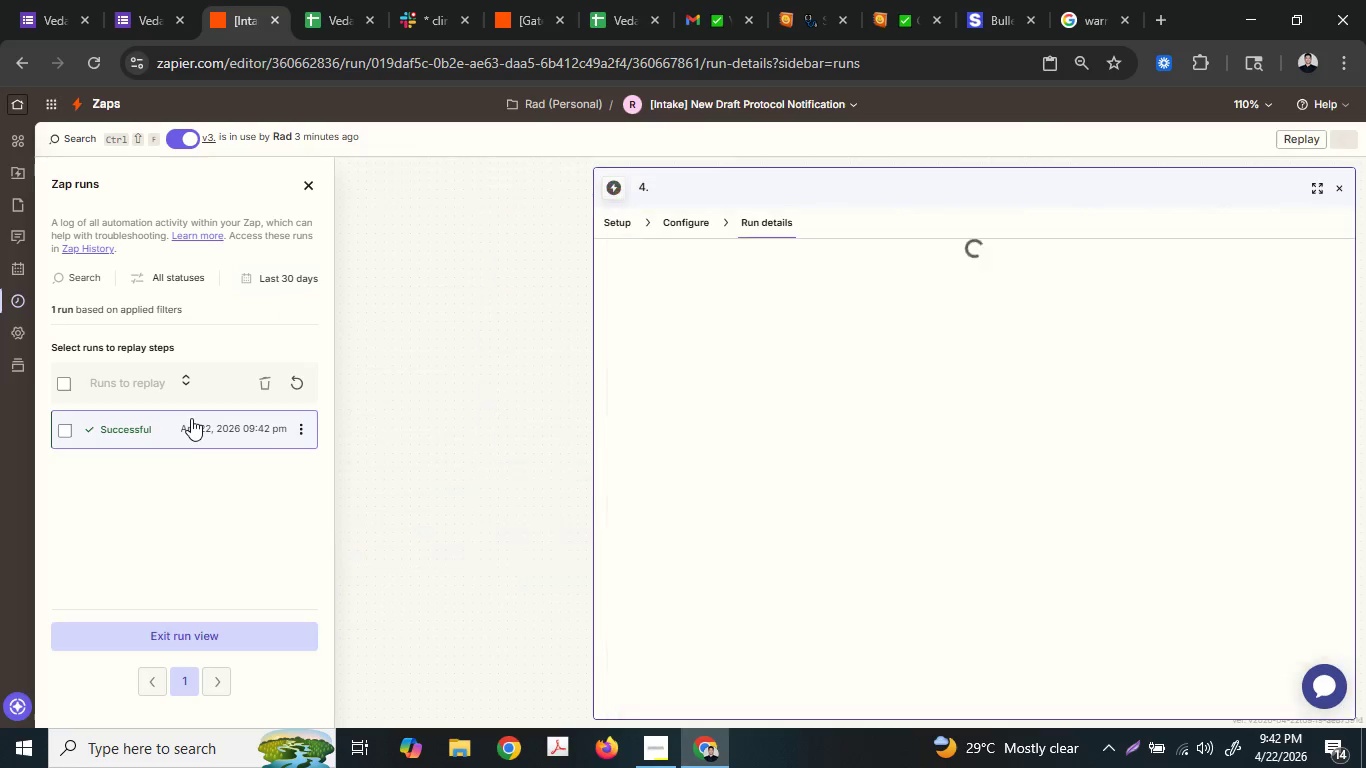 
left_click([341, 0])
 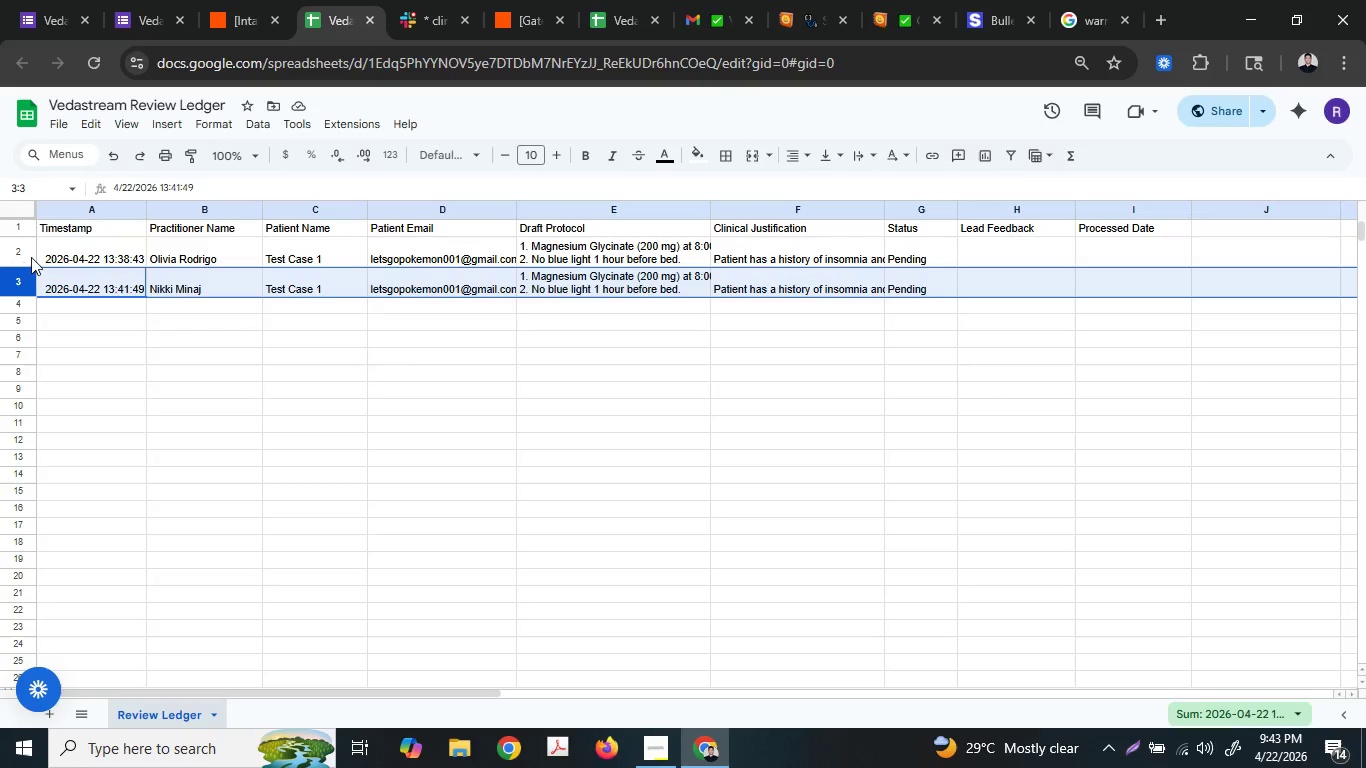 
right_click([11, 243])
 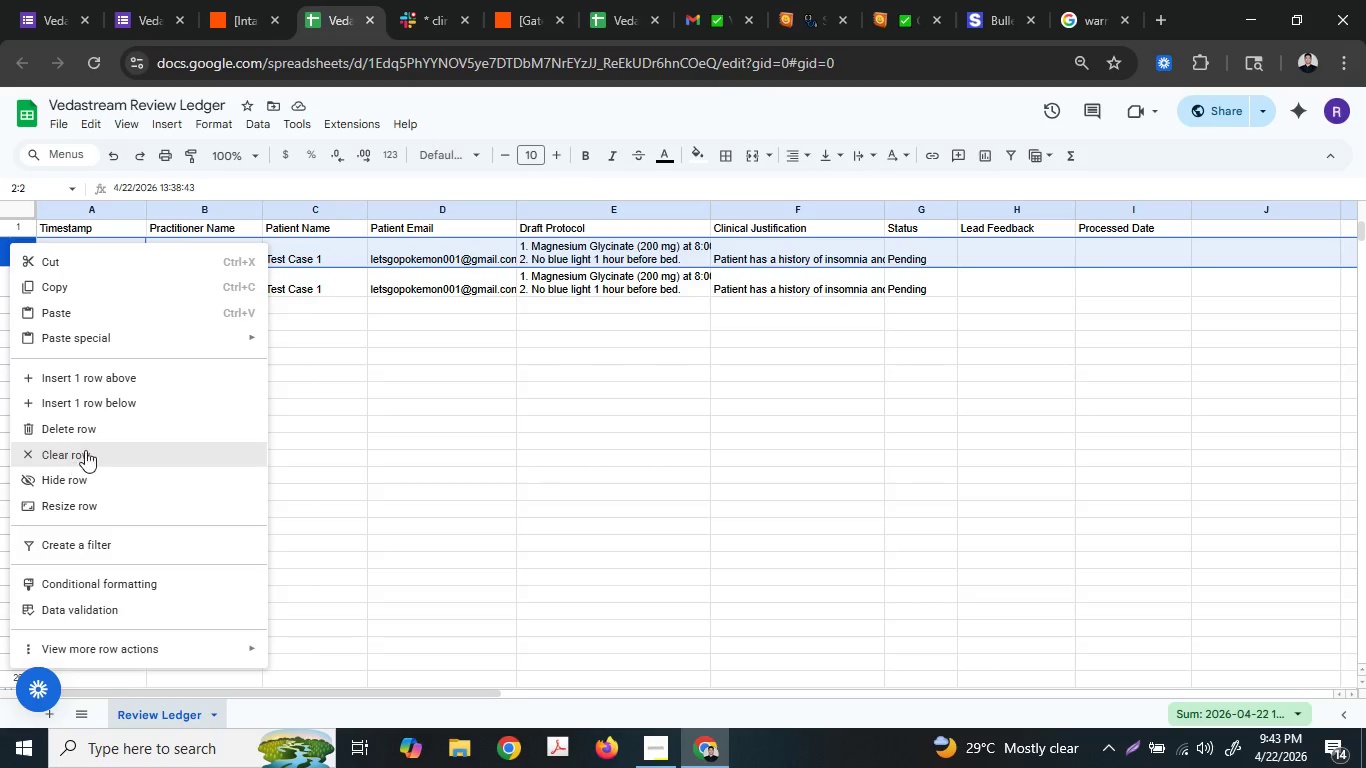 
left_click([92, 435])
 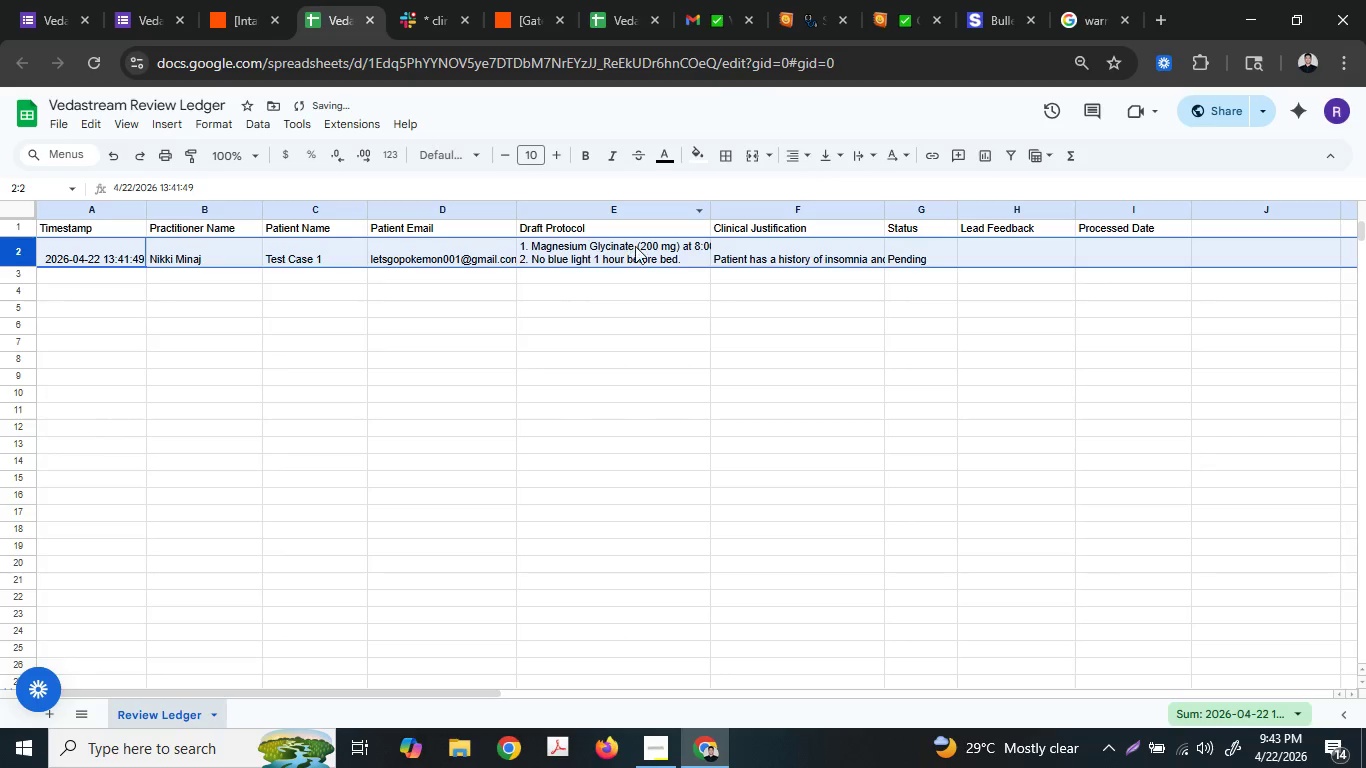 
left_click([639, 258])
 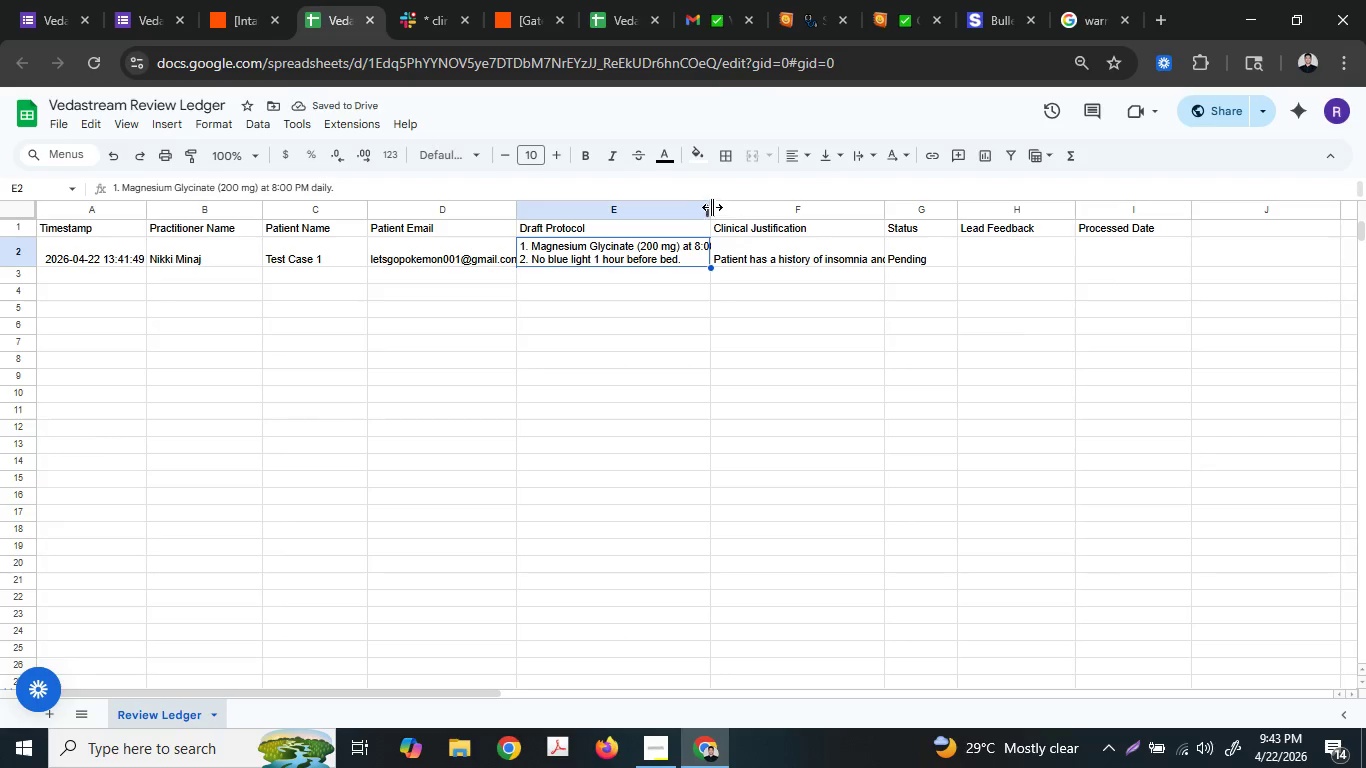 
left_click_drag(start_coordinate=[711, 205], to_coordinate=[745, 210])
 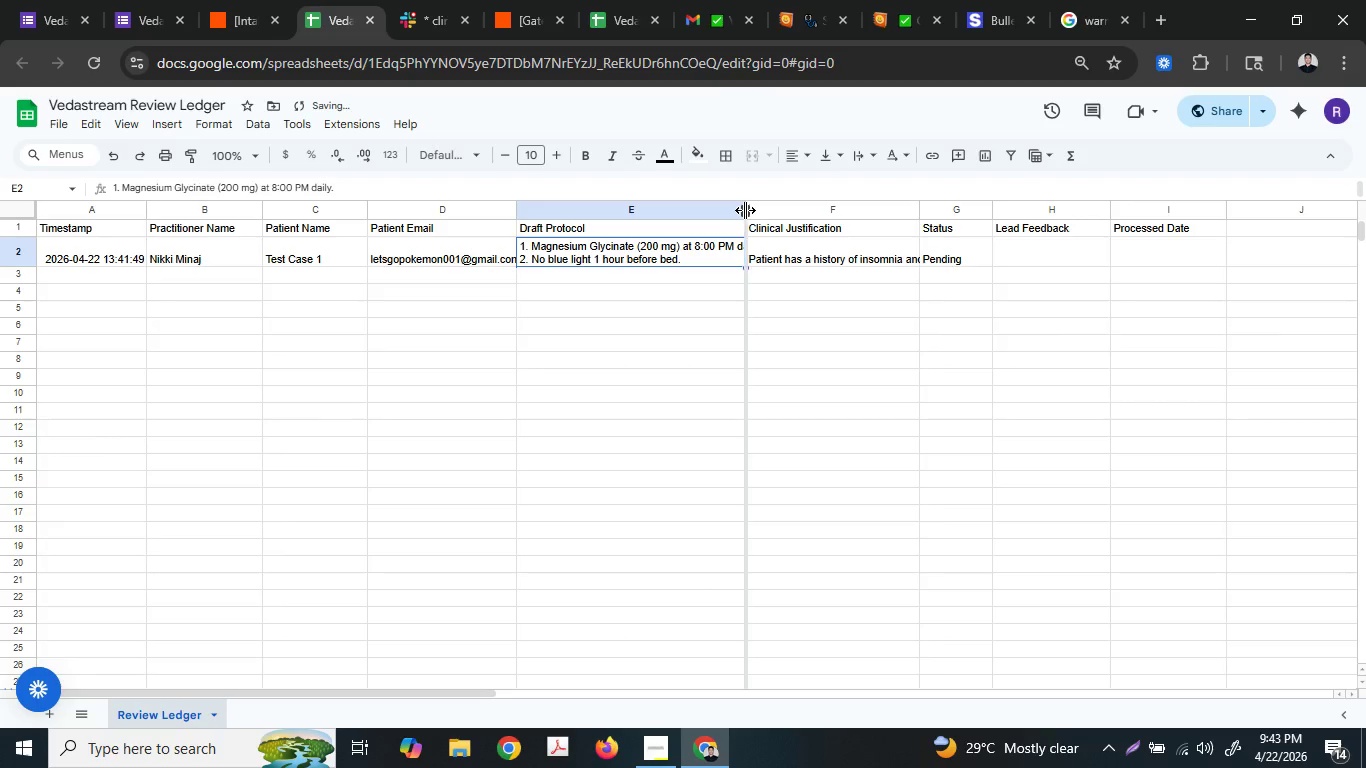 
left_click_drag(start_coordinate=[745, 210], to_coordinate=[781, 209])
 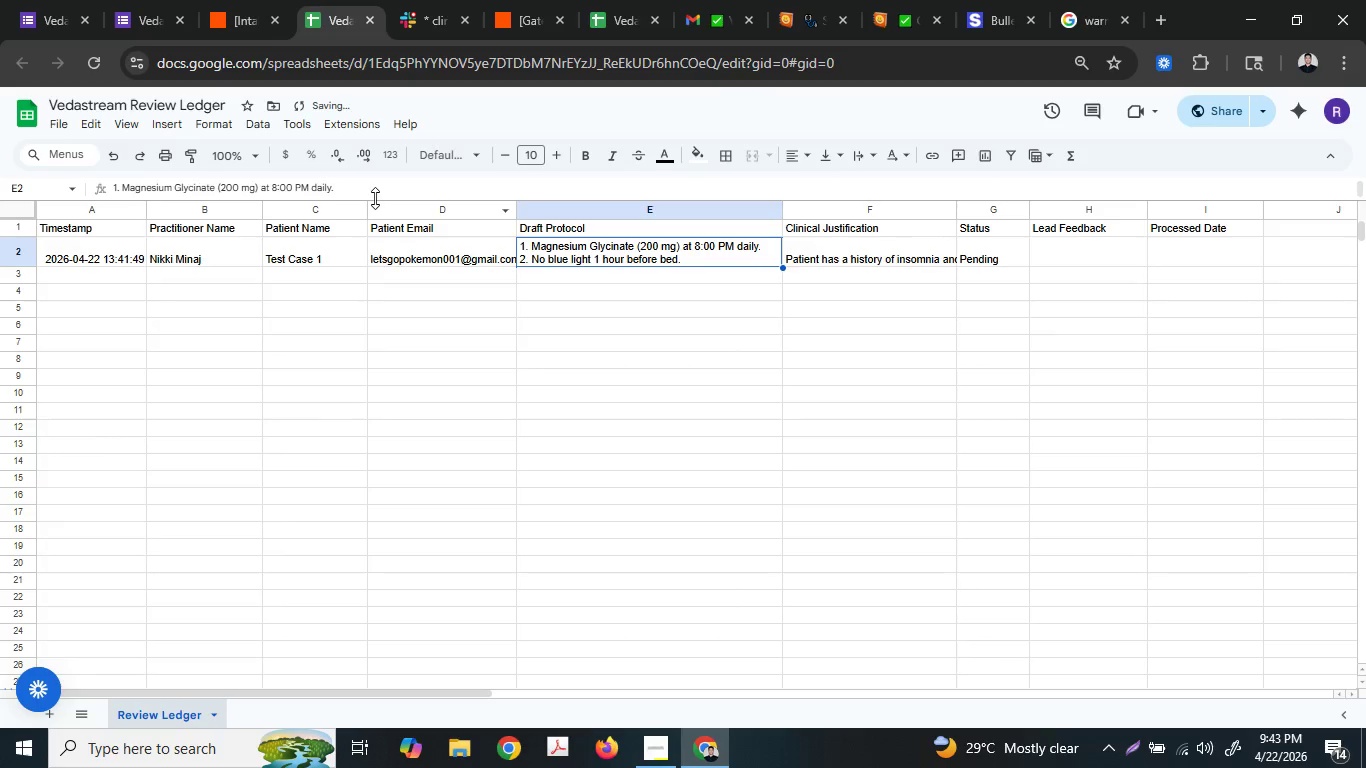 
left_click_drag(start_coordinate=[369, 211], to_coordinate=[348, 206])
 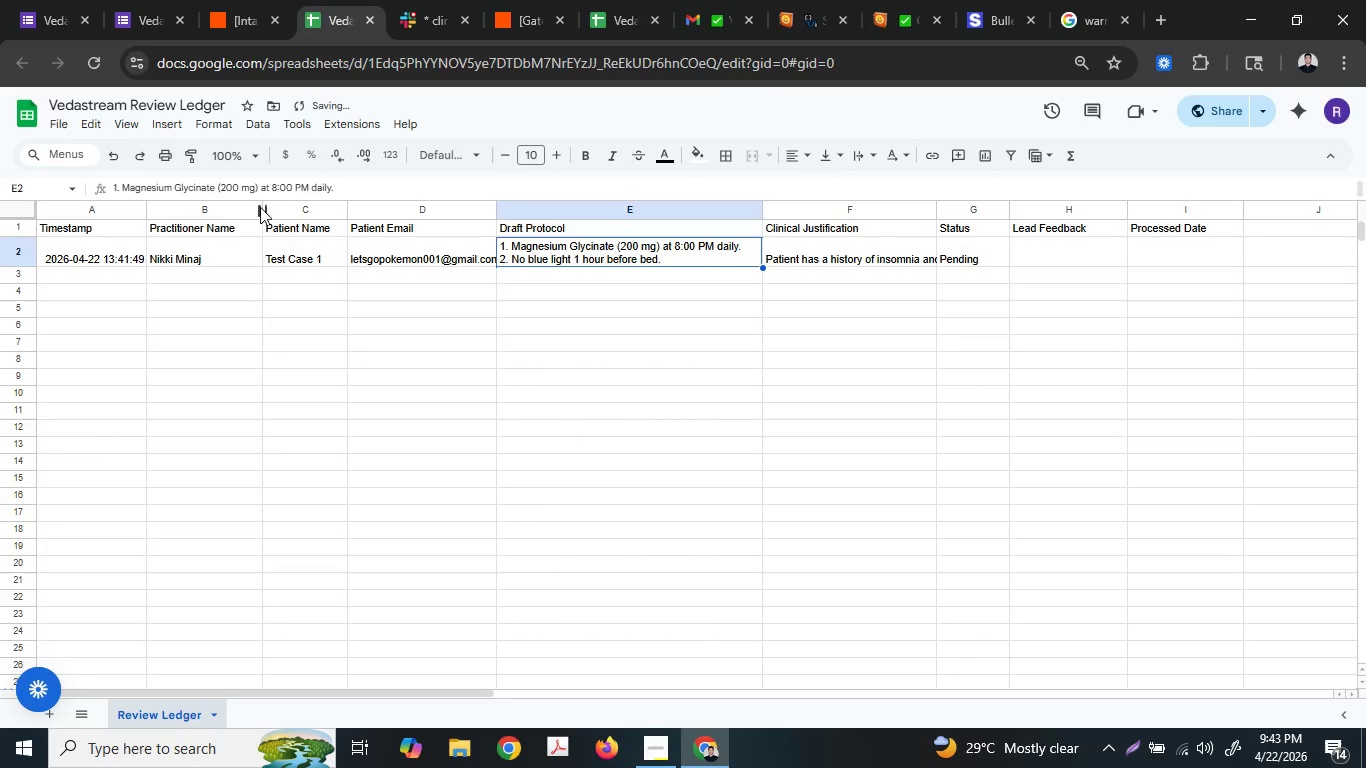 
left_click_drag(start_coordinate=[261, 207], to_coordinate=[240, 202])
 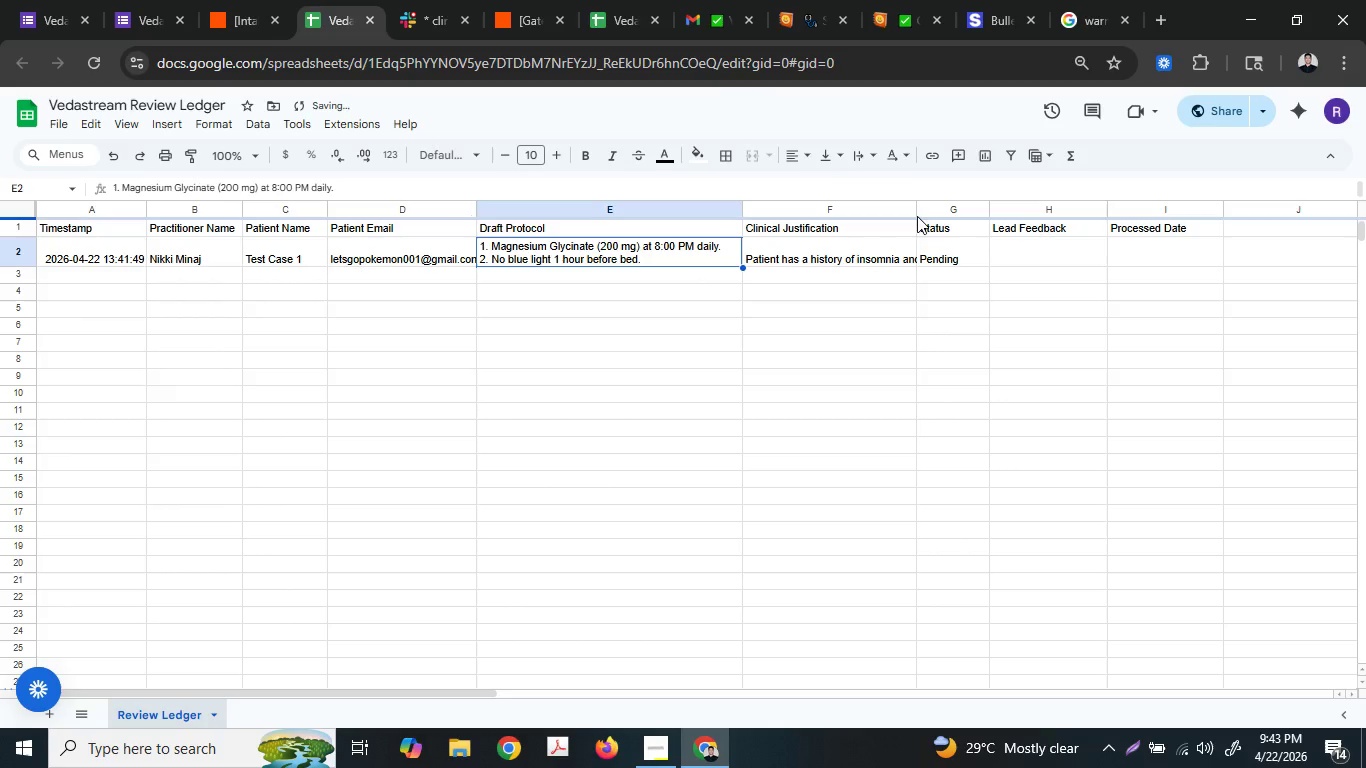 
left_click_drag(start_coordinate=[916, 212], to_coordinate=[965, 211])
 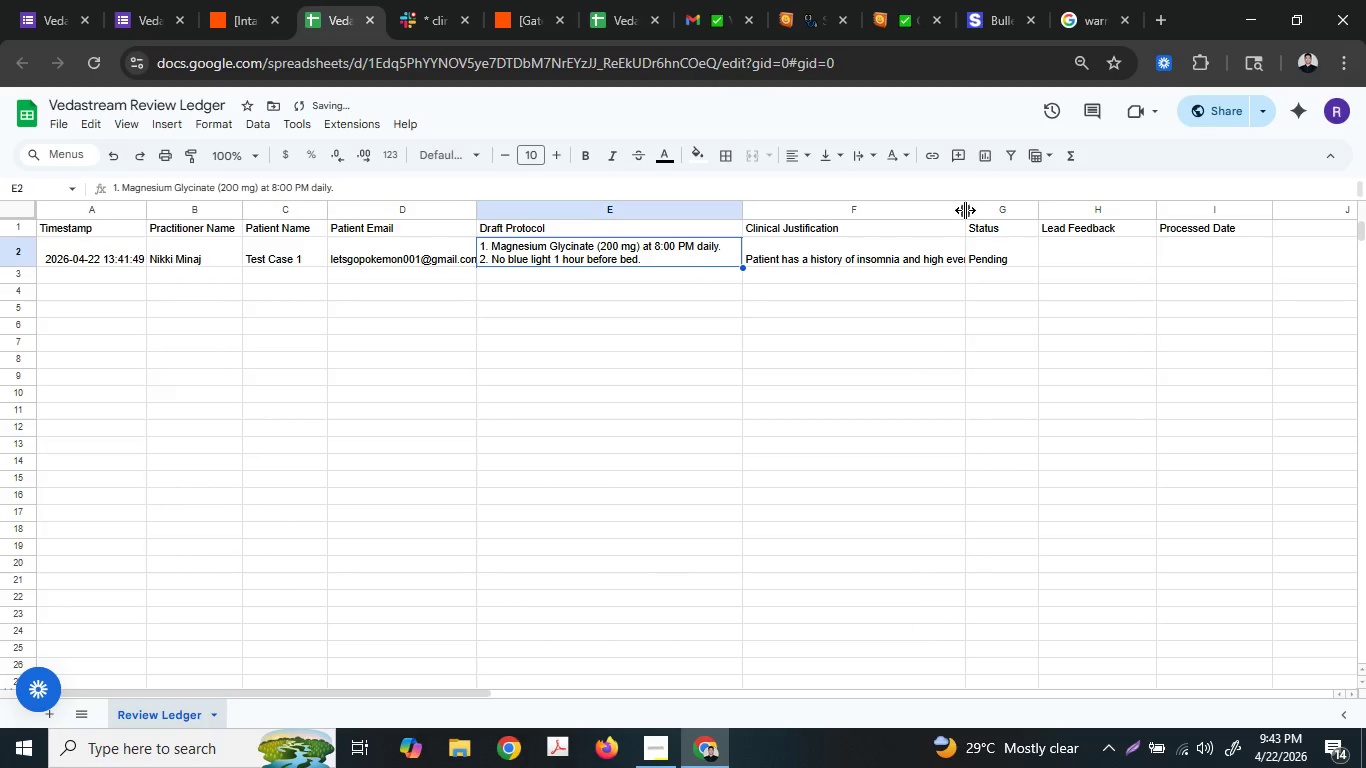 
left_click_drag(start_coordinate=[965, 210], to_coordinate=[999, 206])
 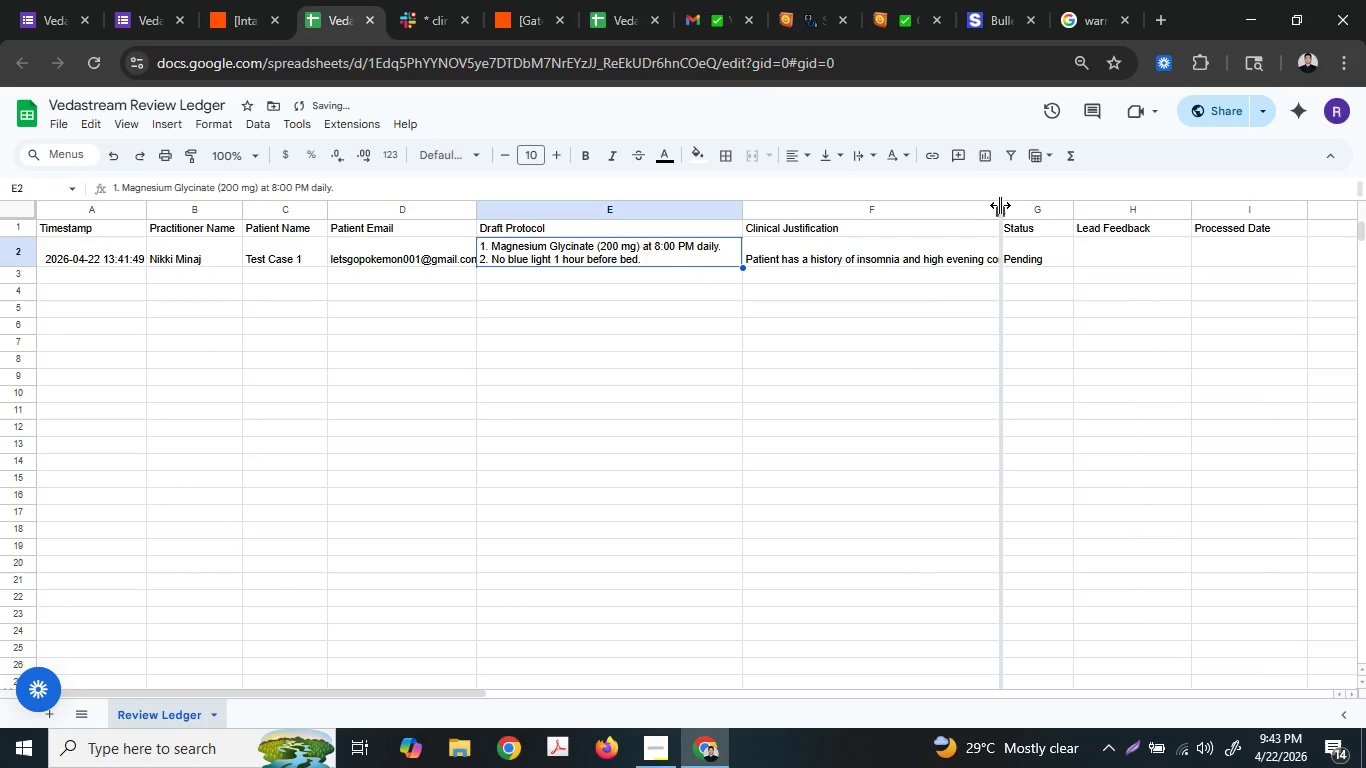 
left_click_drag(start_coordinate=[999, 205], to_coordinate=[1027, 200])
 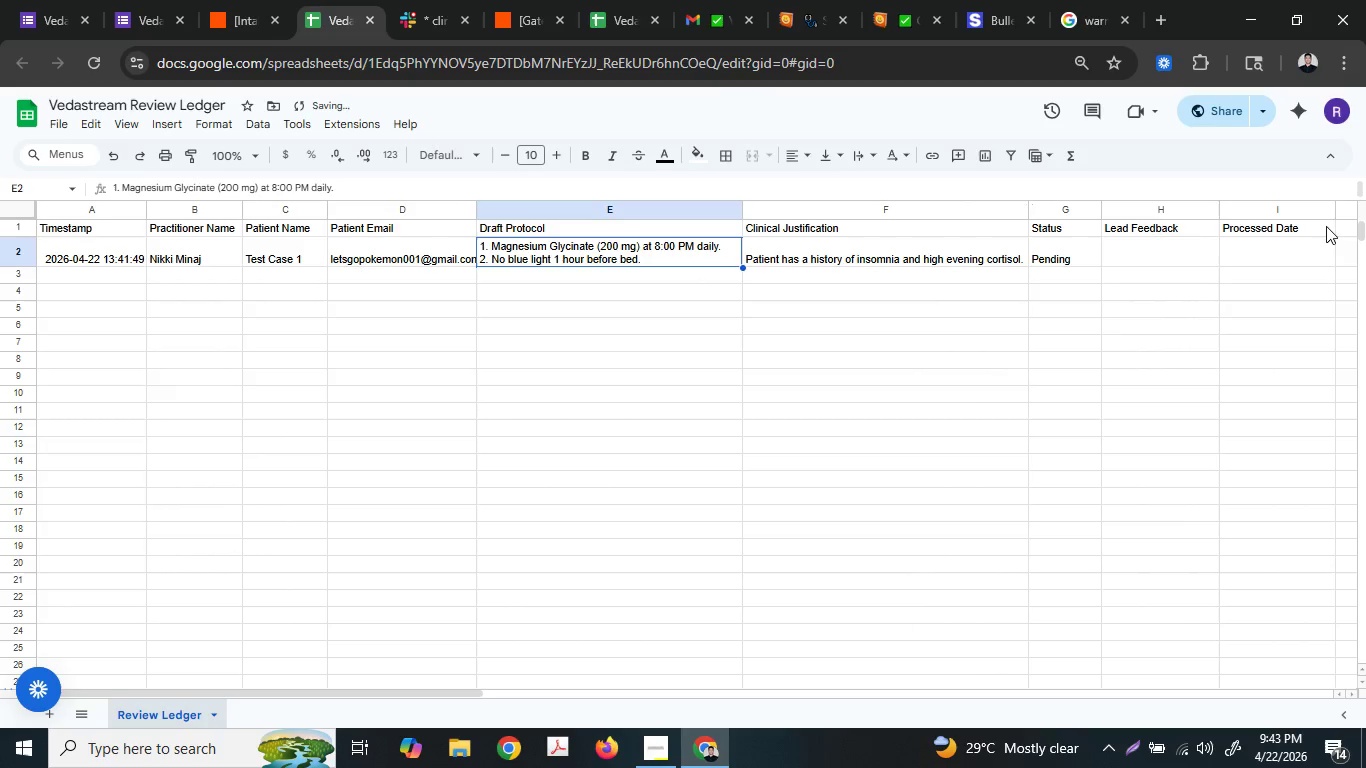 
left_click_drag(start_coordinate=[1333, 211], to_coordinate=[1309, 208])
 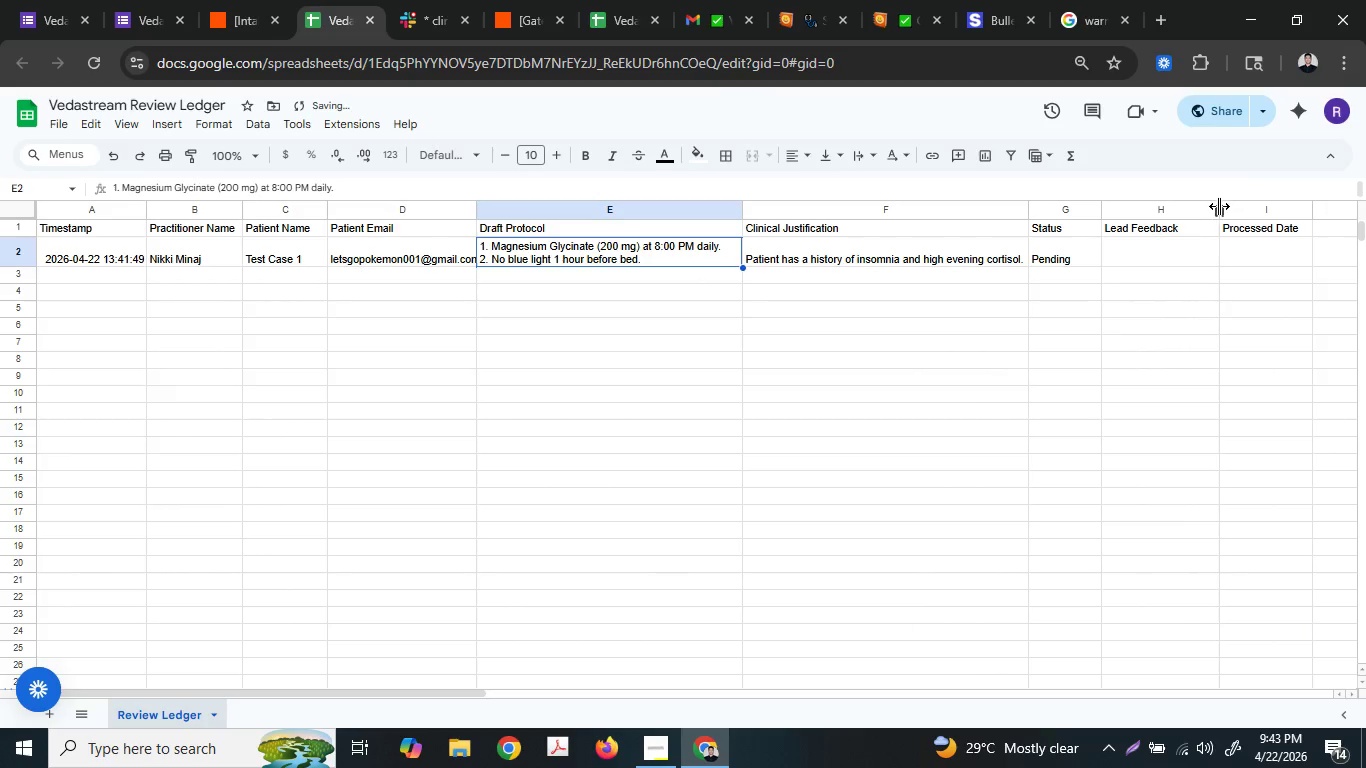 
left_click_drag(start_coordinate=[1219, 206], to_coordinate=[1255, 207])
 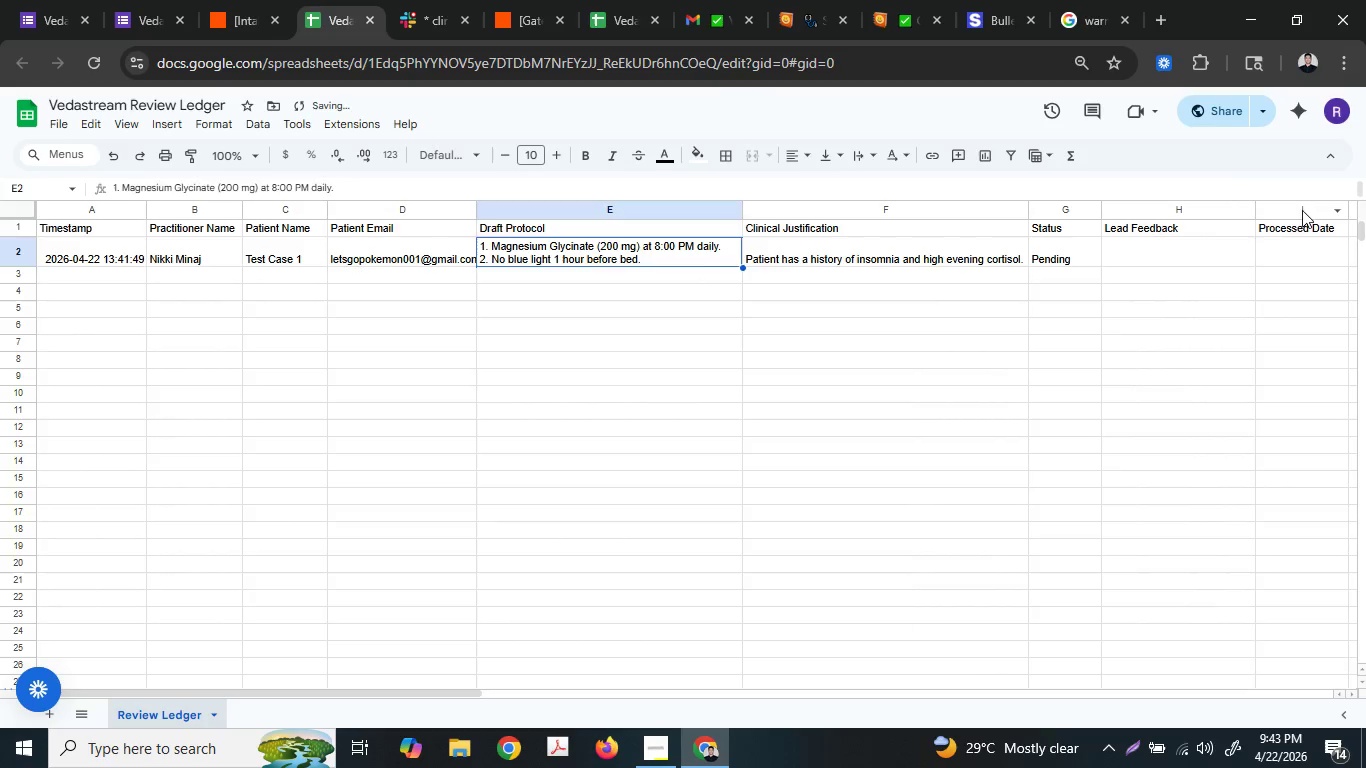 
left_click([1302, 210])
 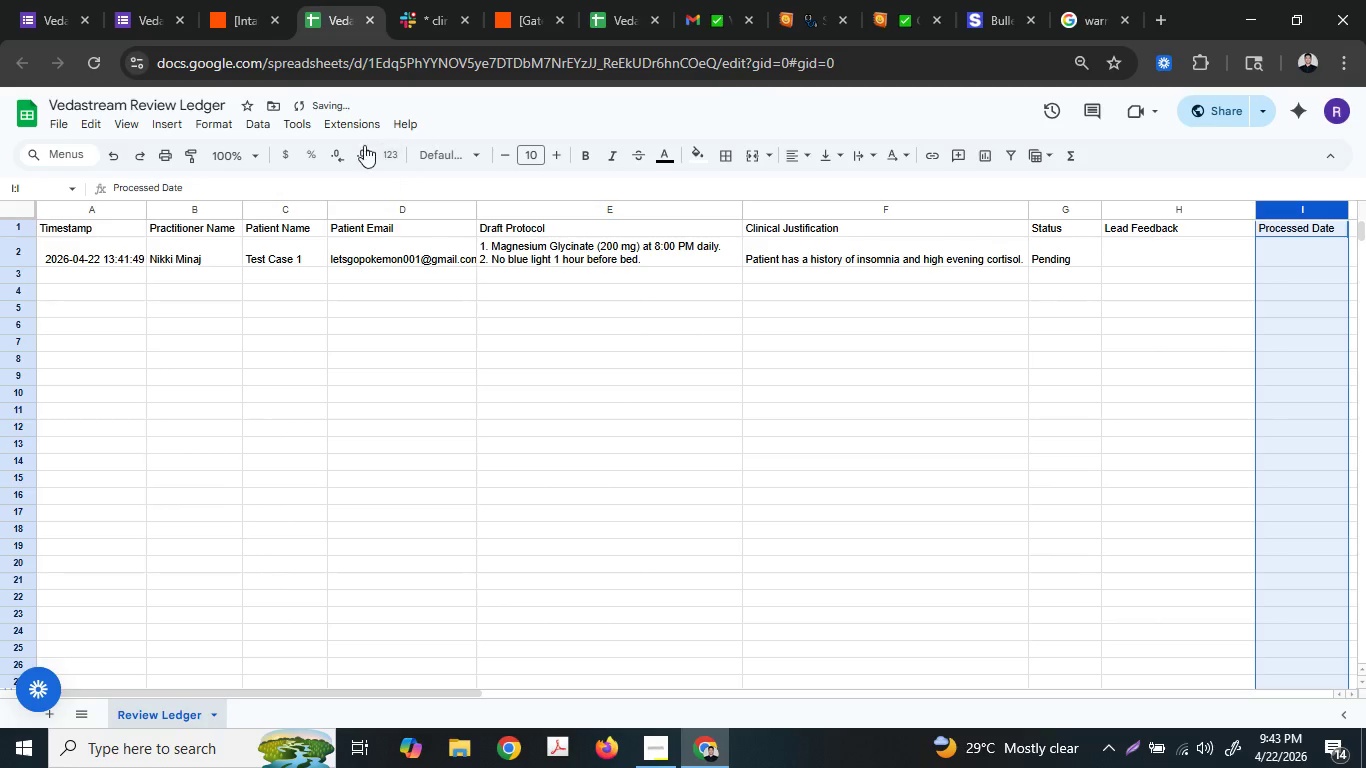 
left_click([234, 125])
 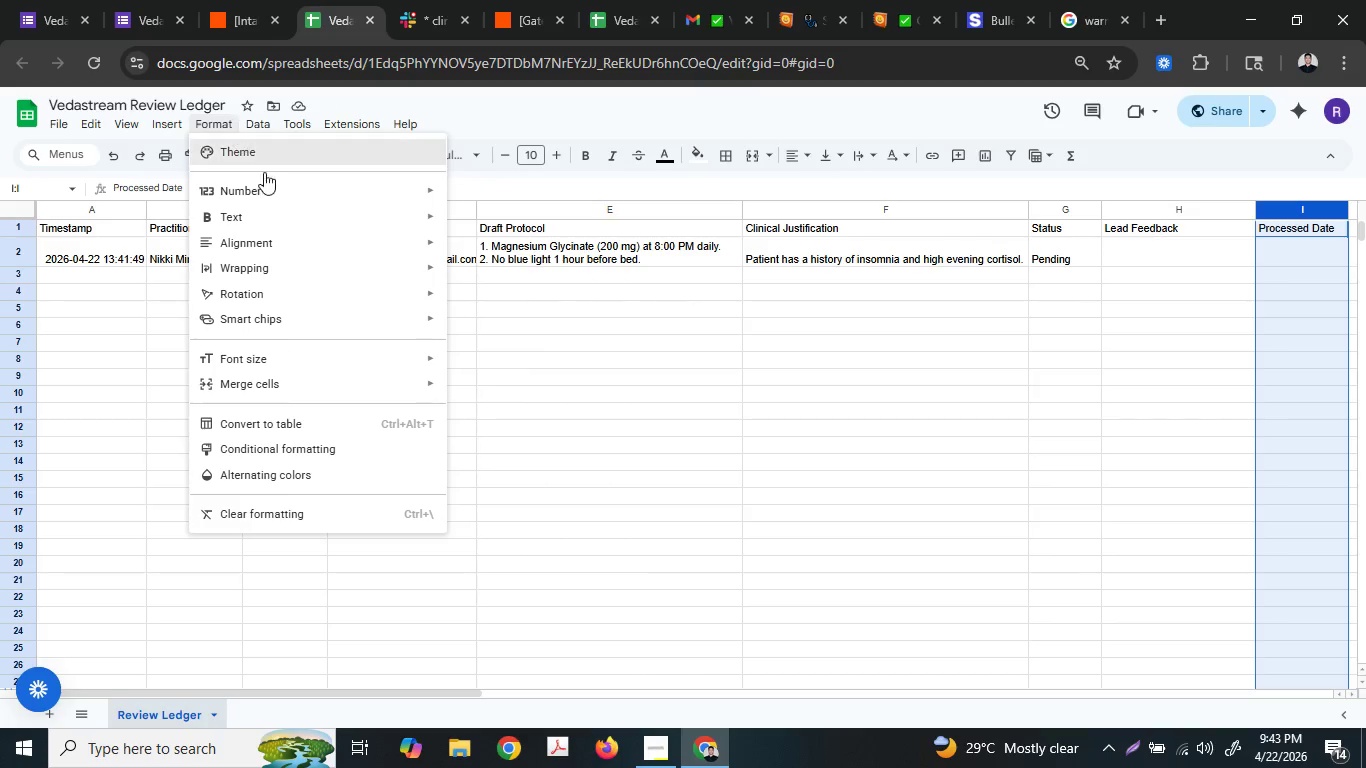 
wait(7.17)
 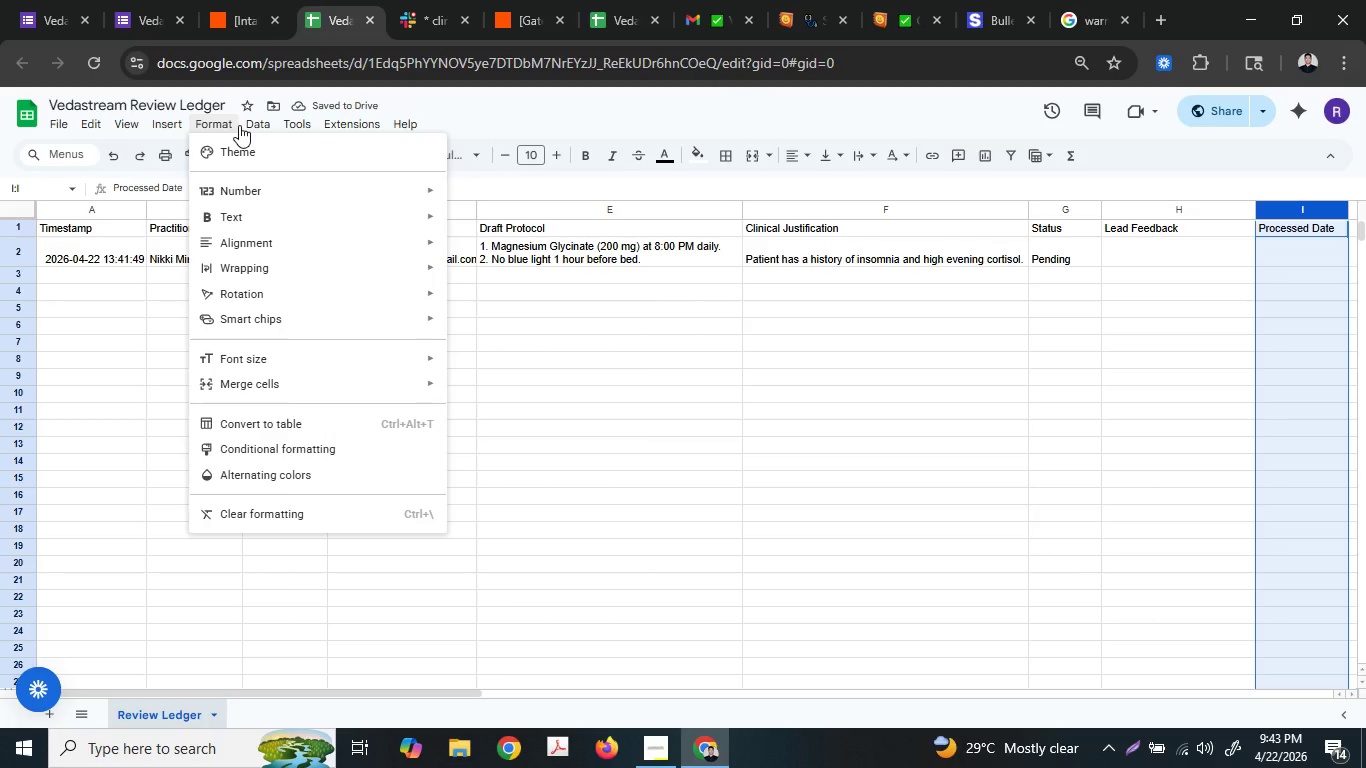 
left_click([585, 559])
 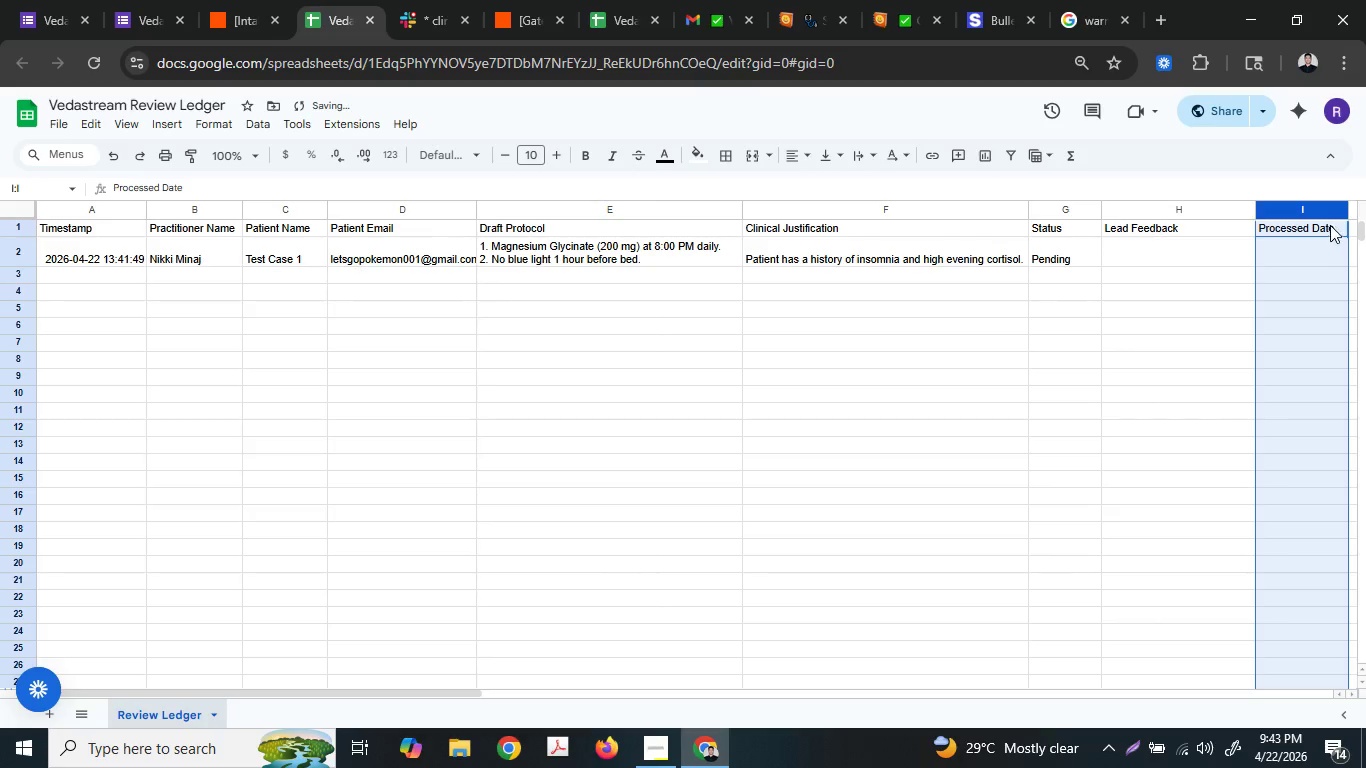 
left_click([1308, 246])
 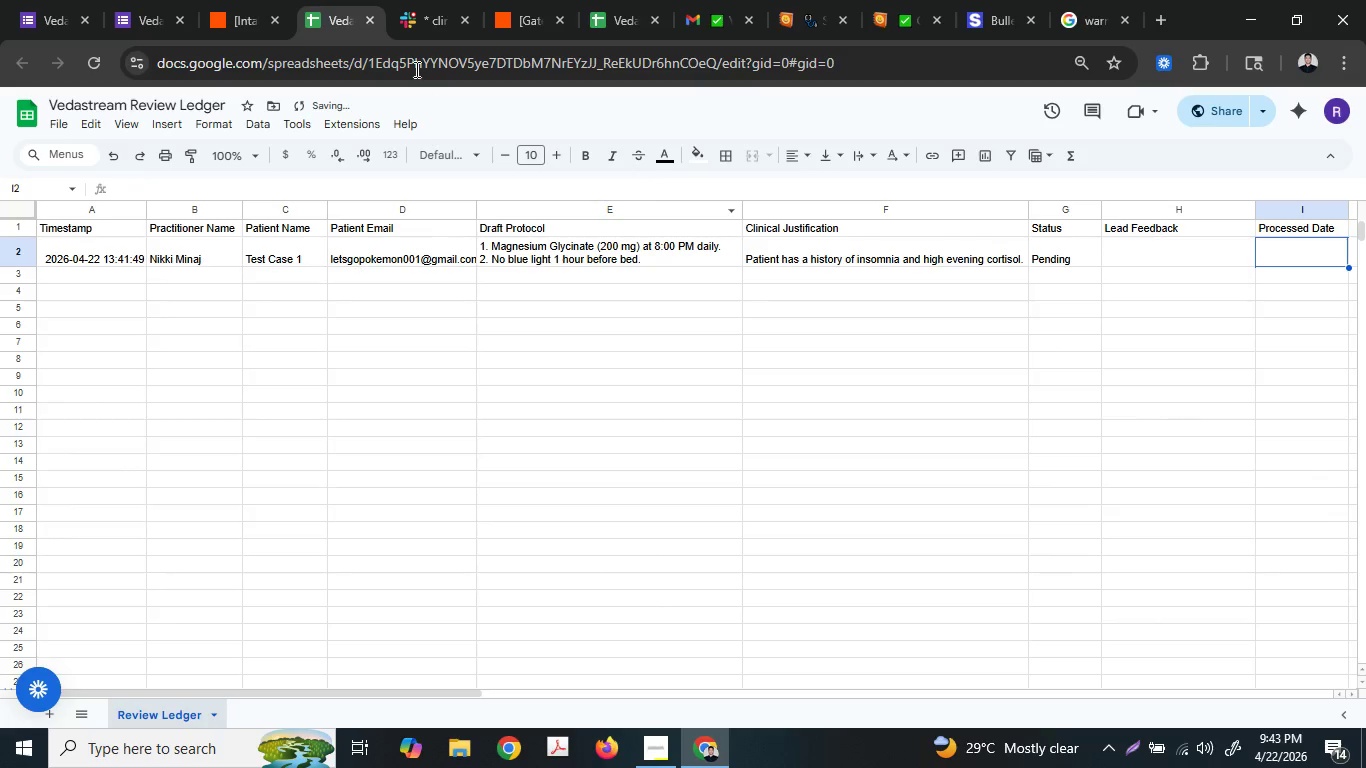 
left_click([346, 0])
 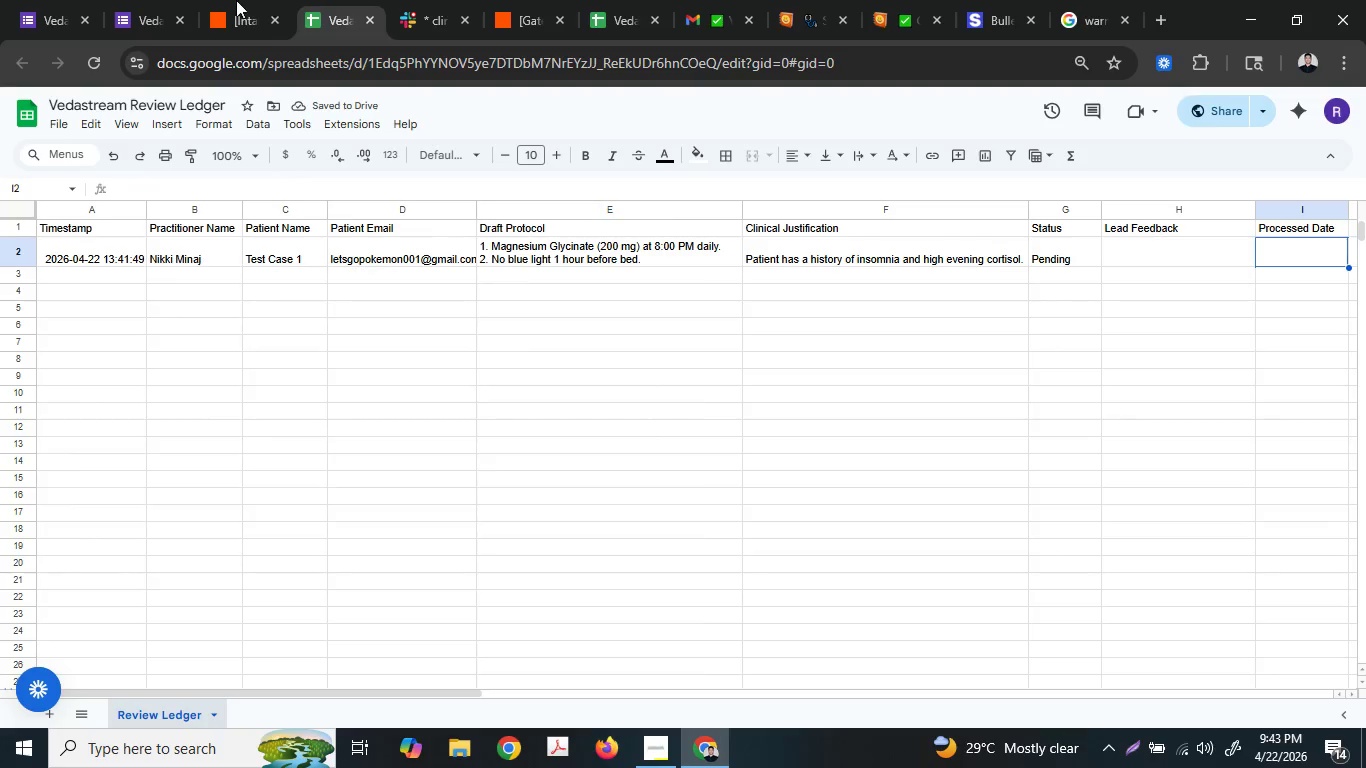 
left_click([236, 0])
 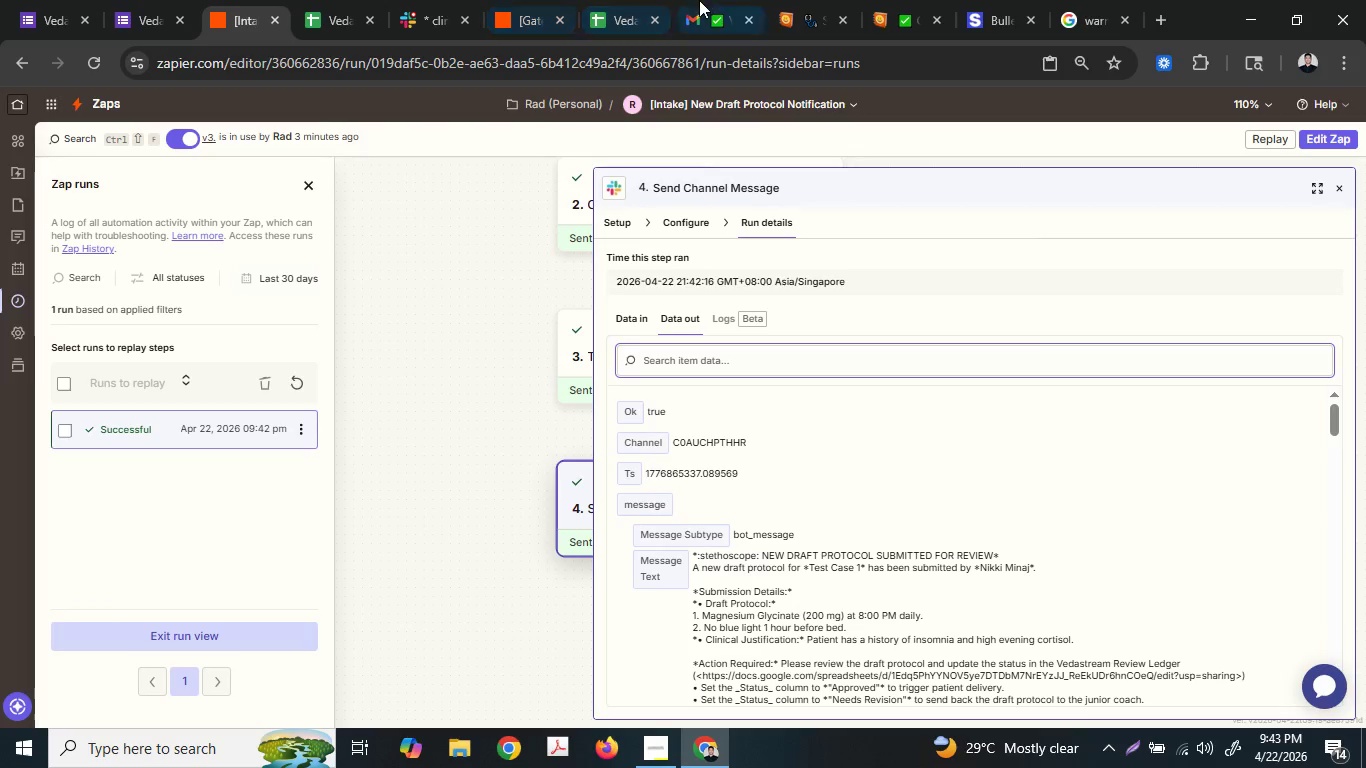 
left_click([654, 0])
 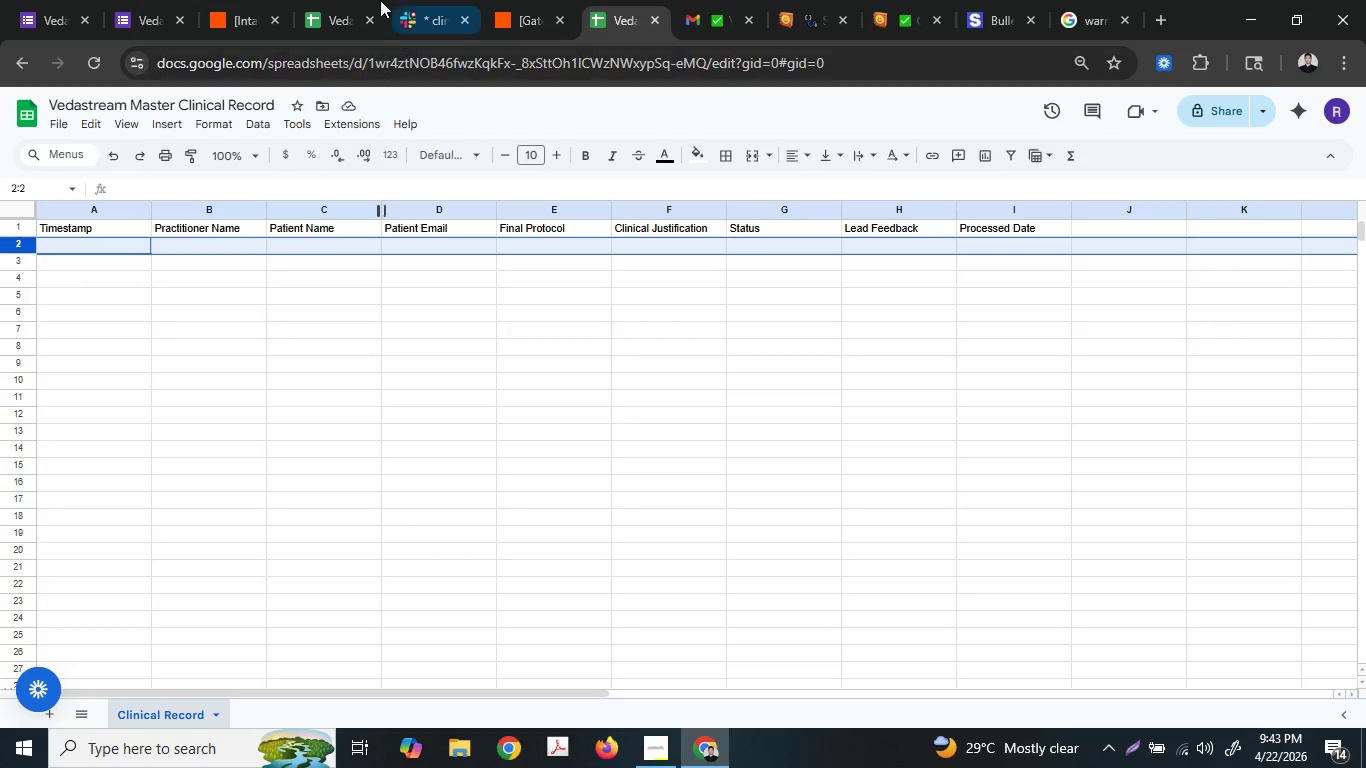 
left_click([351, 0])
 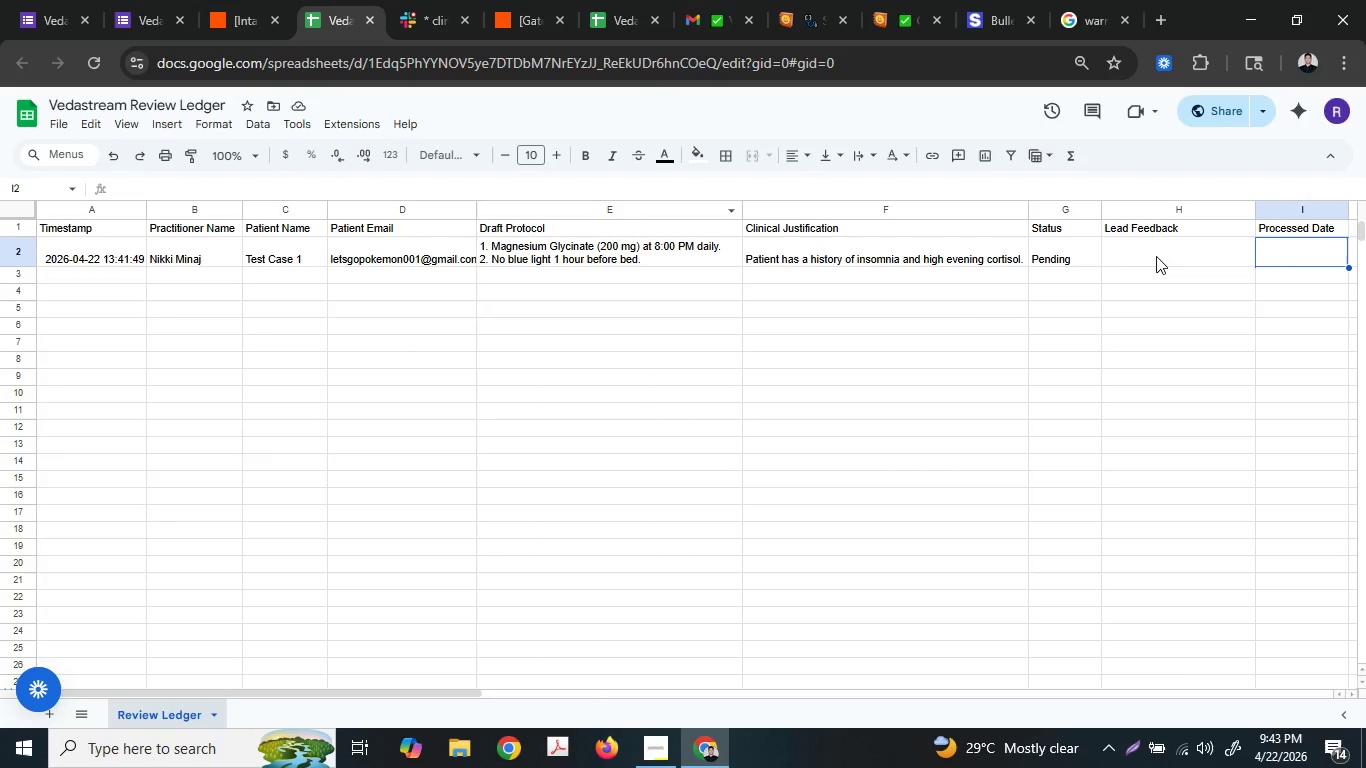 
left_click([1080, 251])
 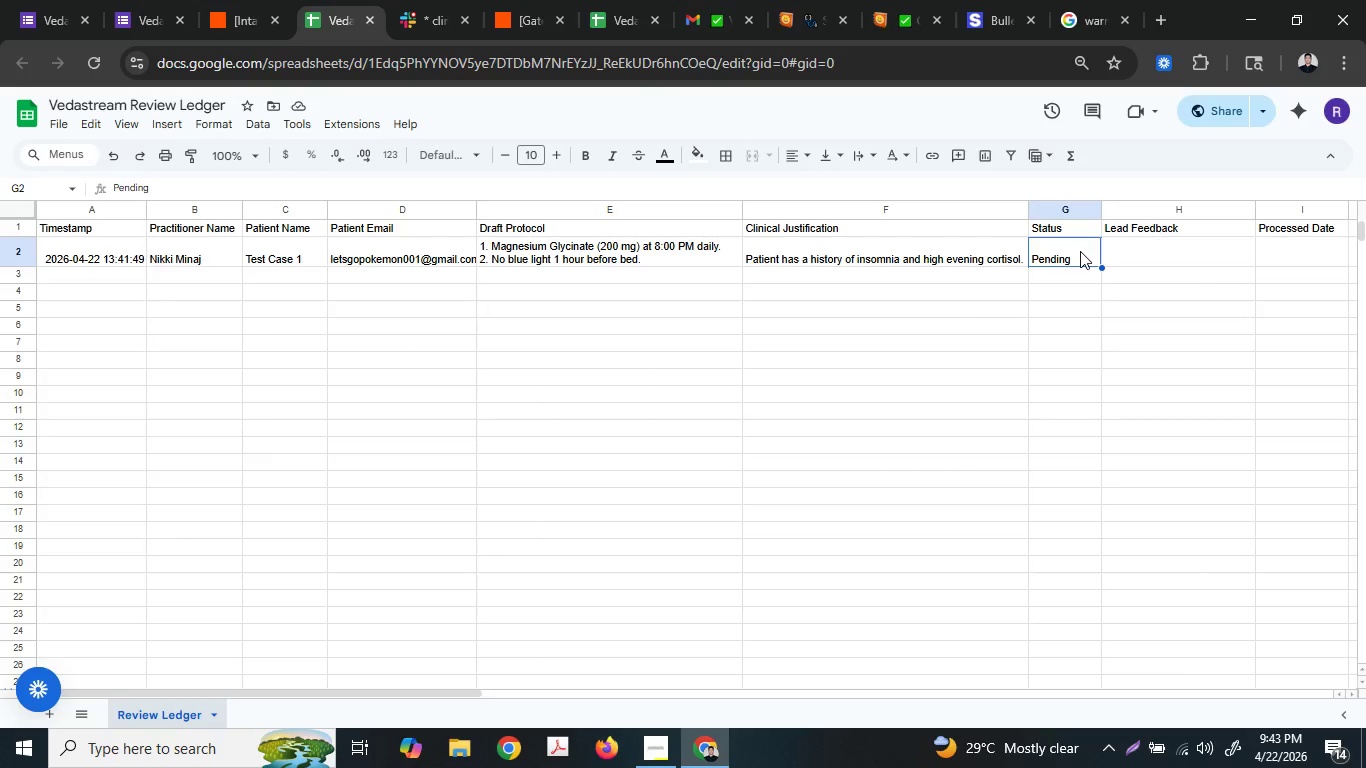 
type(Approved)
 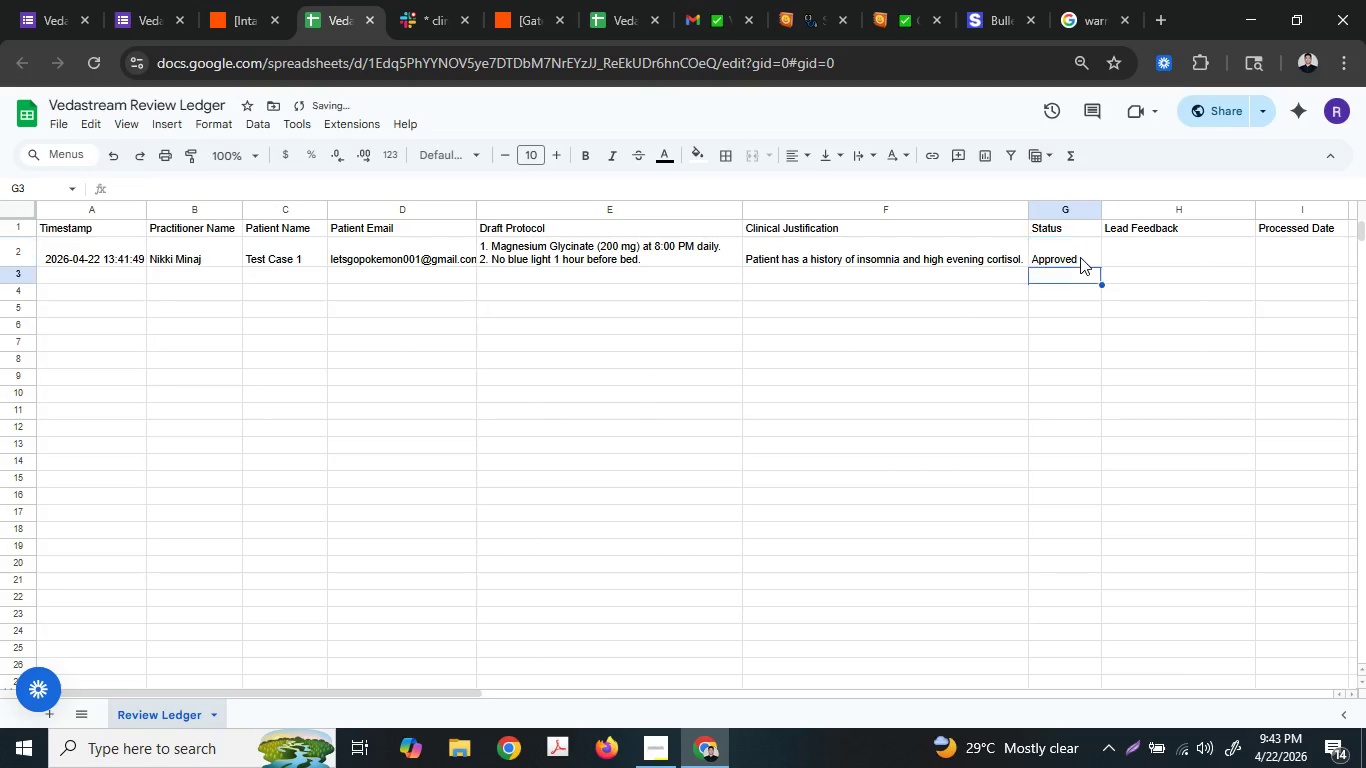 
key(Enter)
 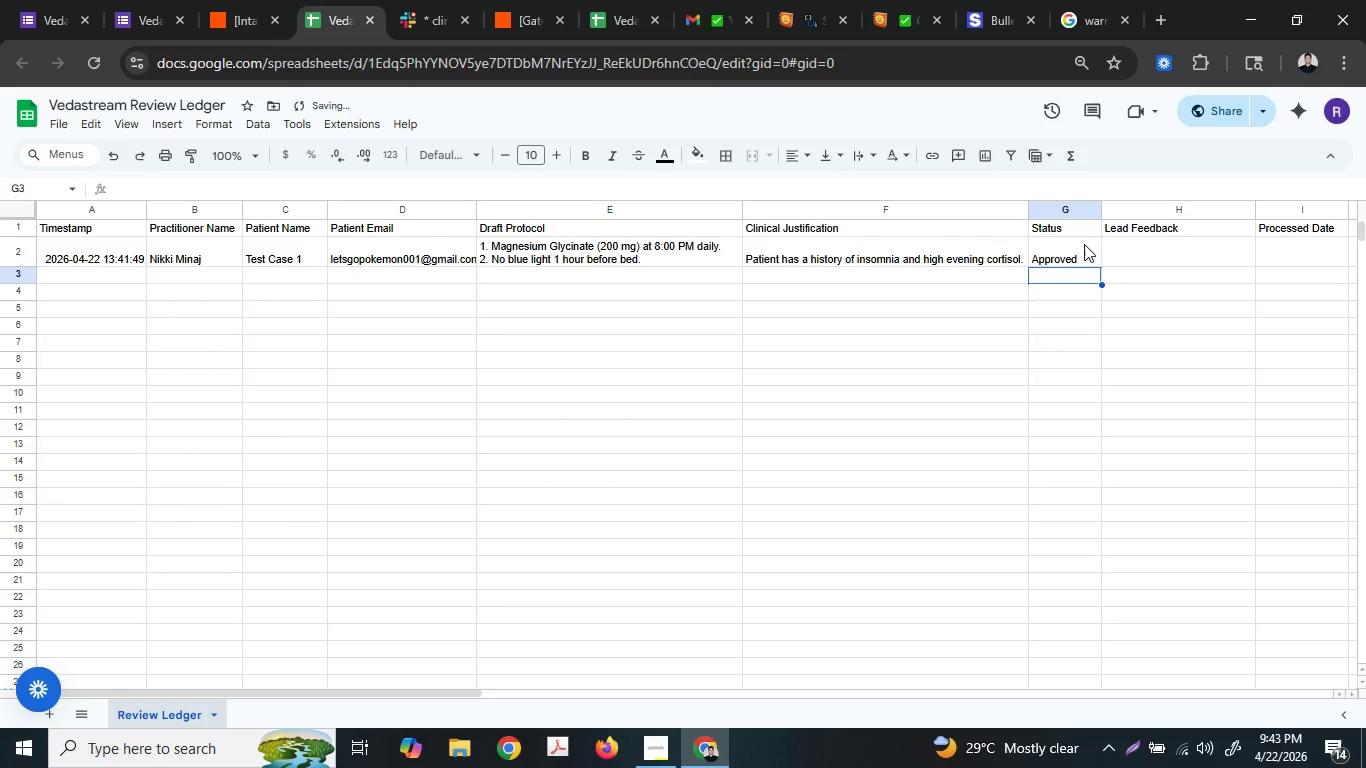 
left_click([1070, 215])
 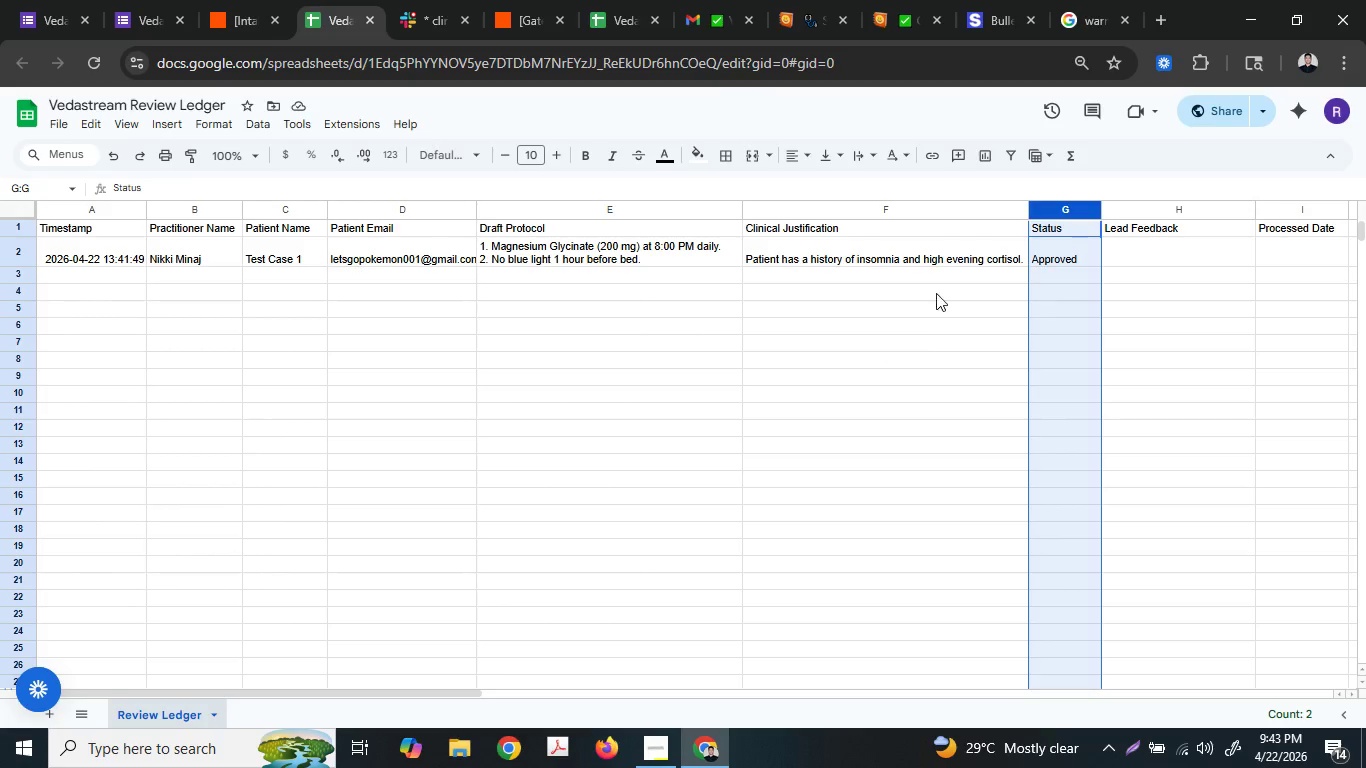 
wait(5.28)
 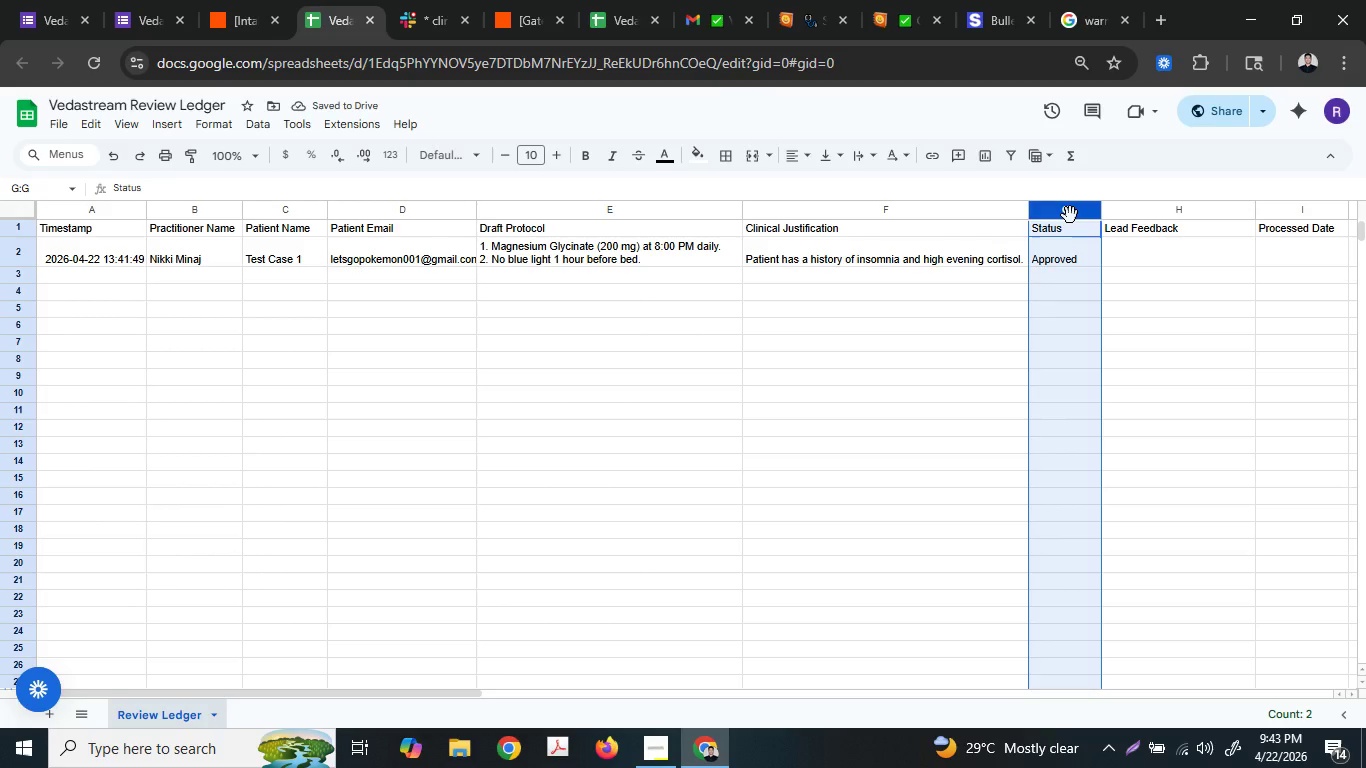 
left_click([1124, 263])
 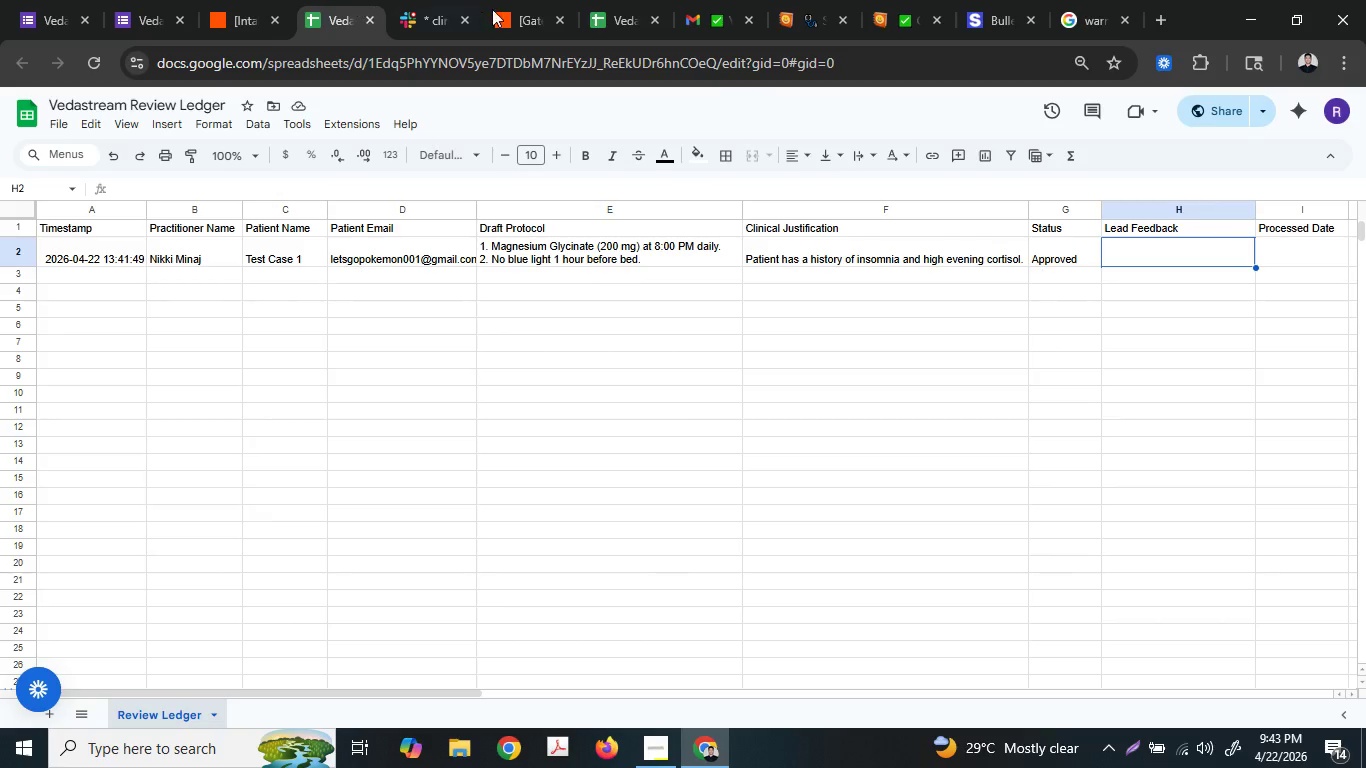 
double_click([1265, 258])
 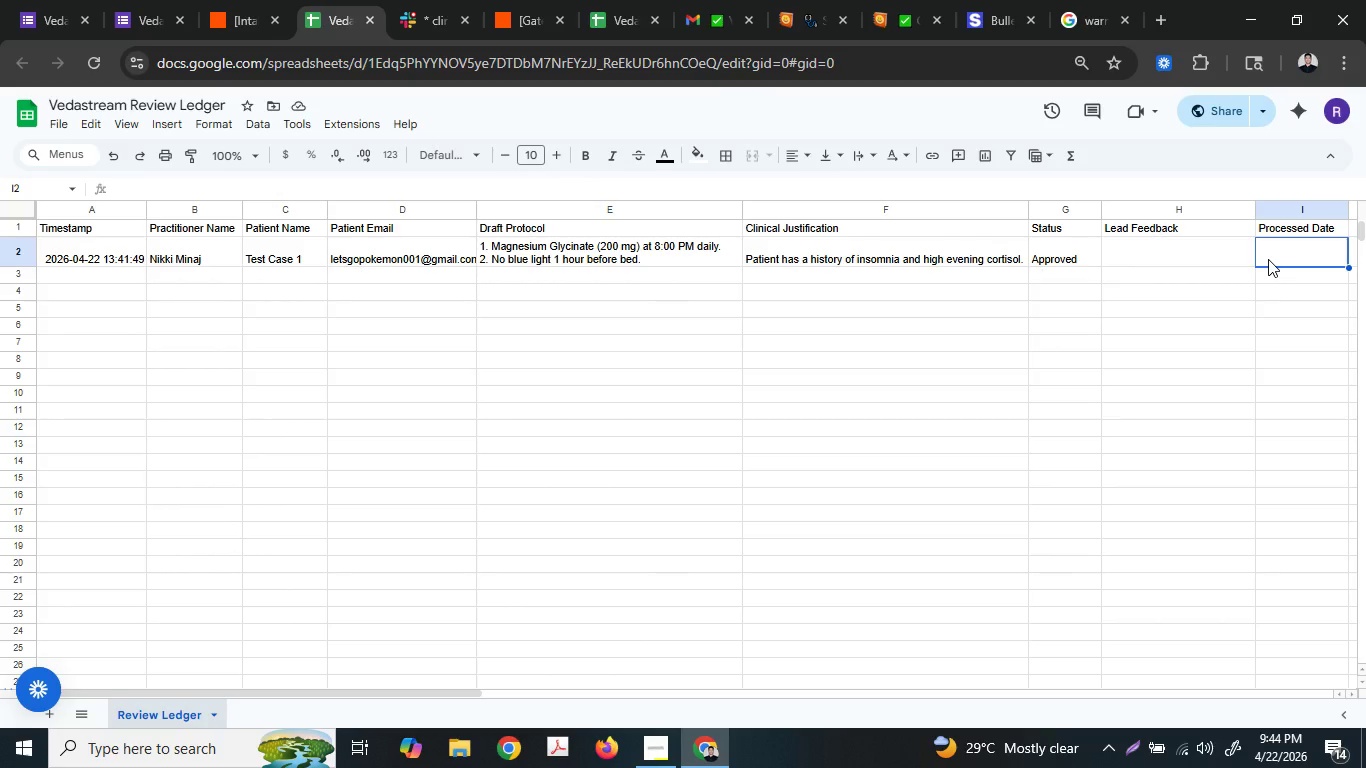 
type(F)
key(Backspace)
key(Backspace)
type(April 2)
 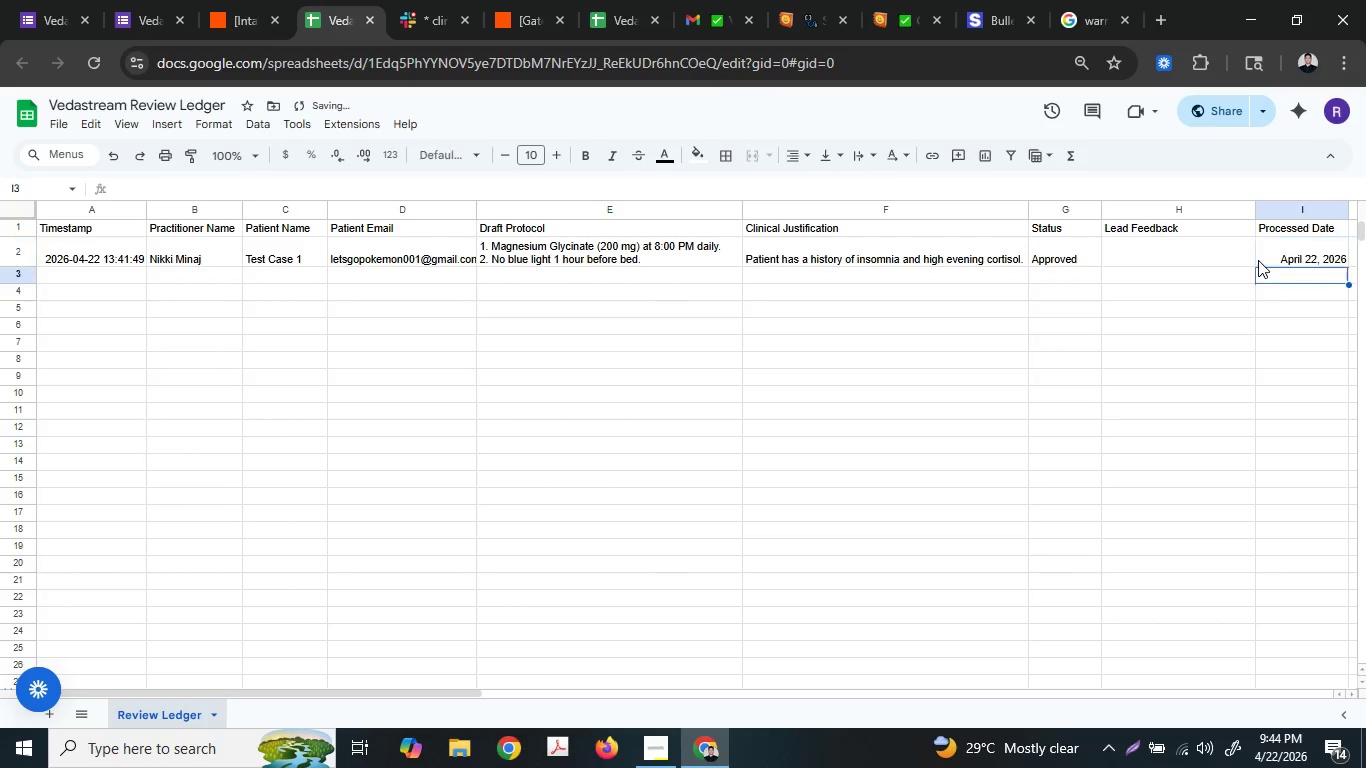 
 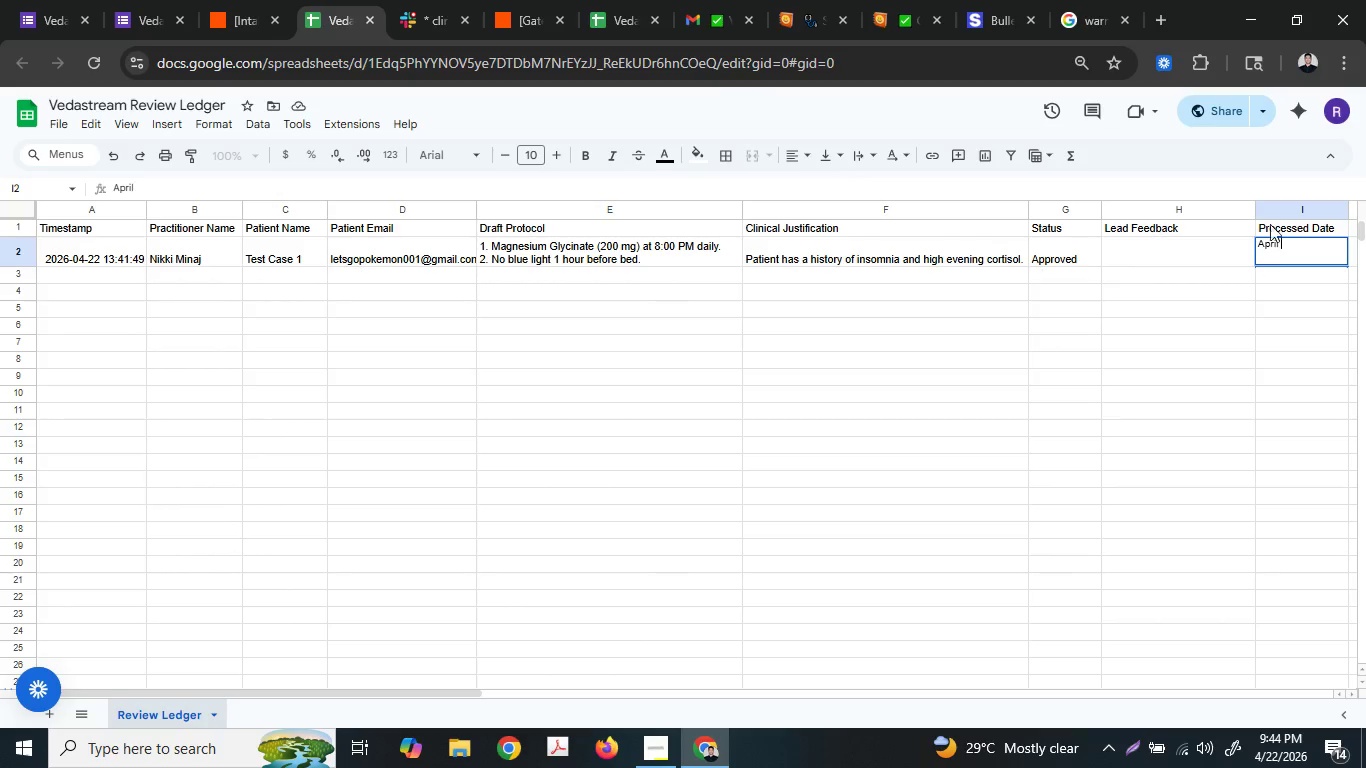 
key(2)
 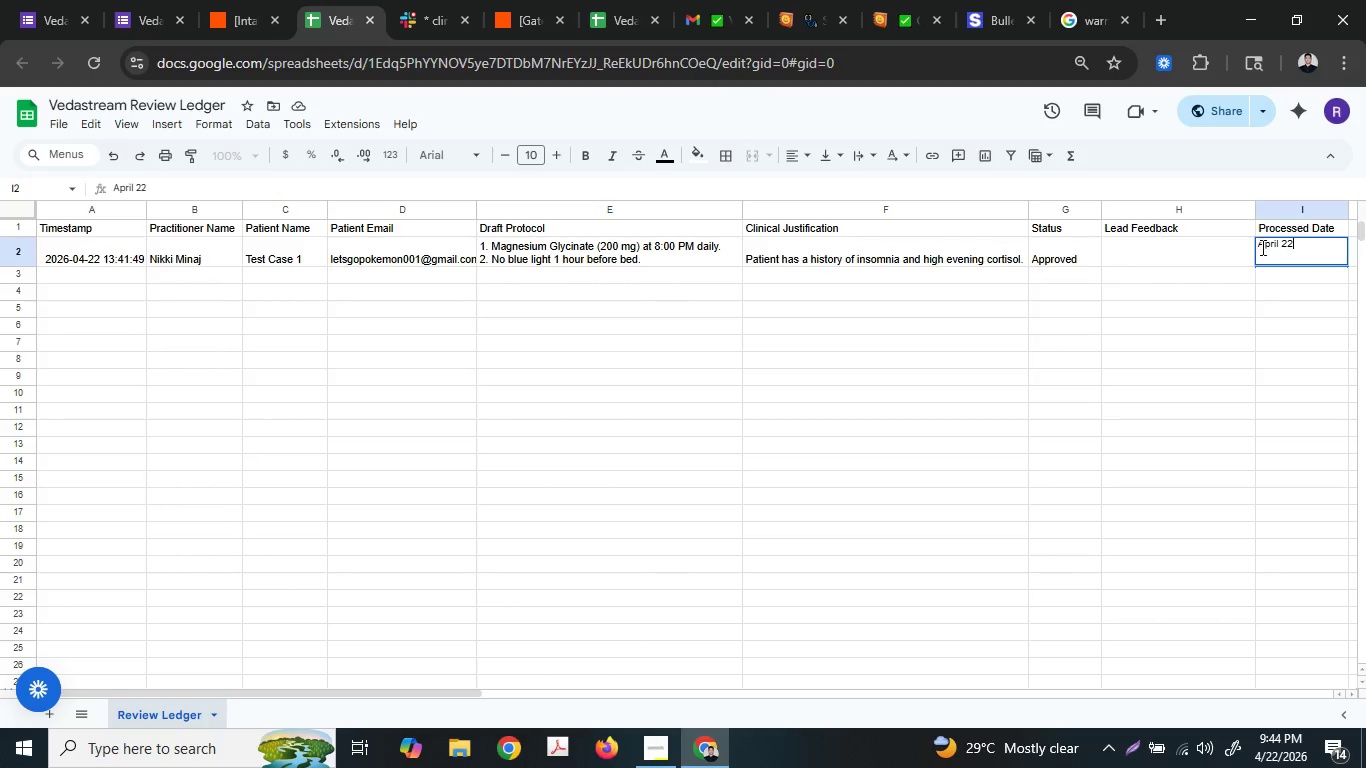 
key(Enter)
 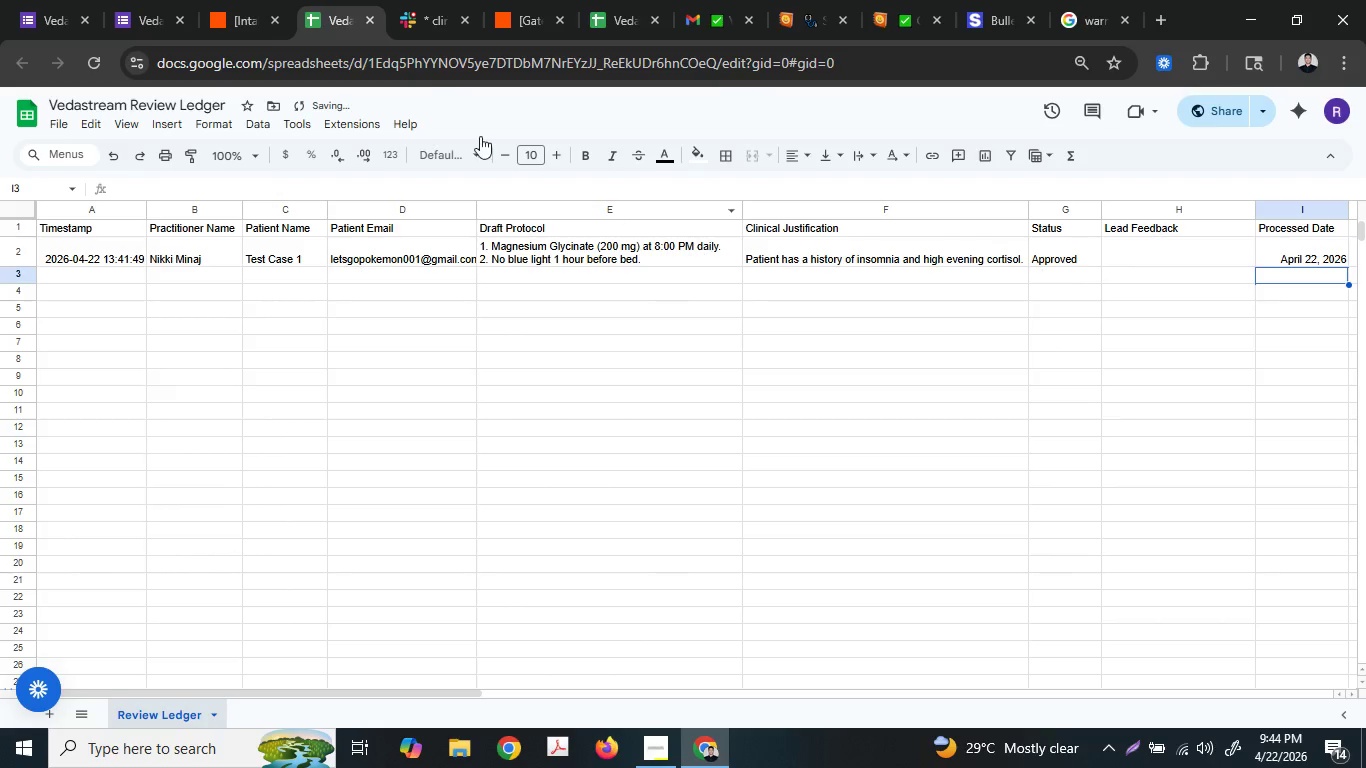 
left_click([362, 0])
 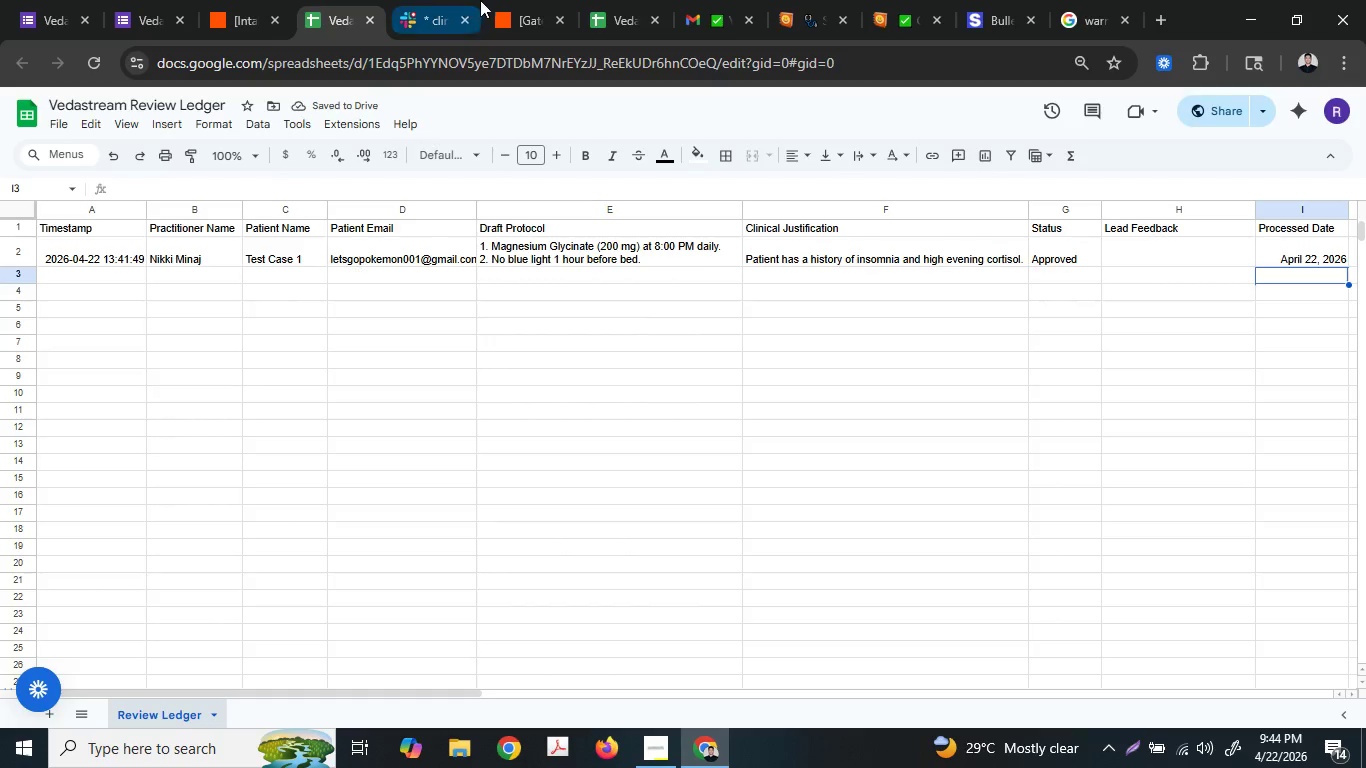 
double_click([528, 0])
 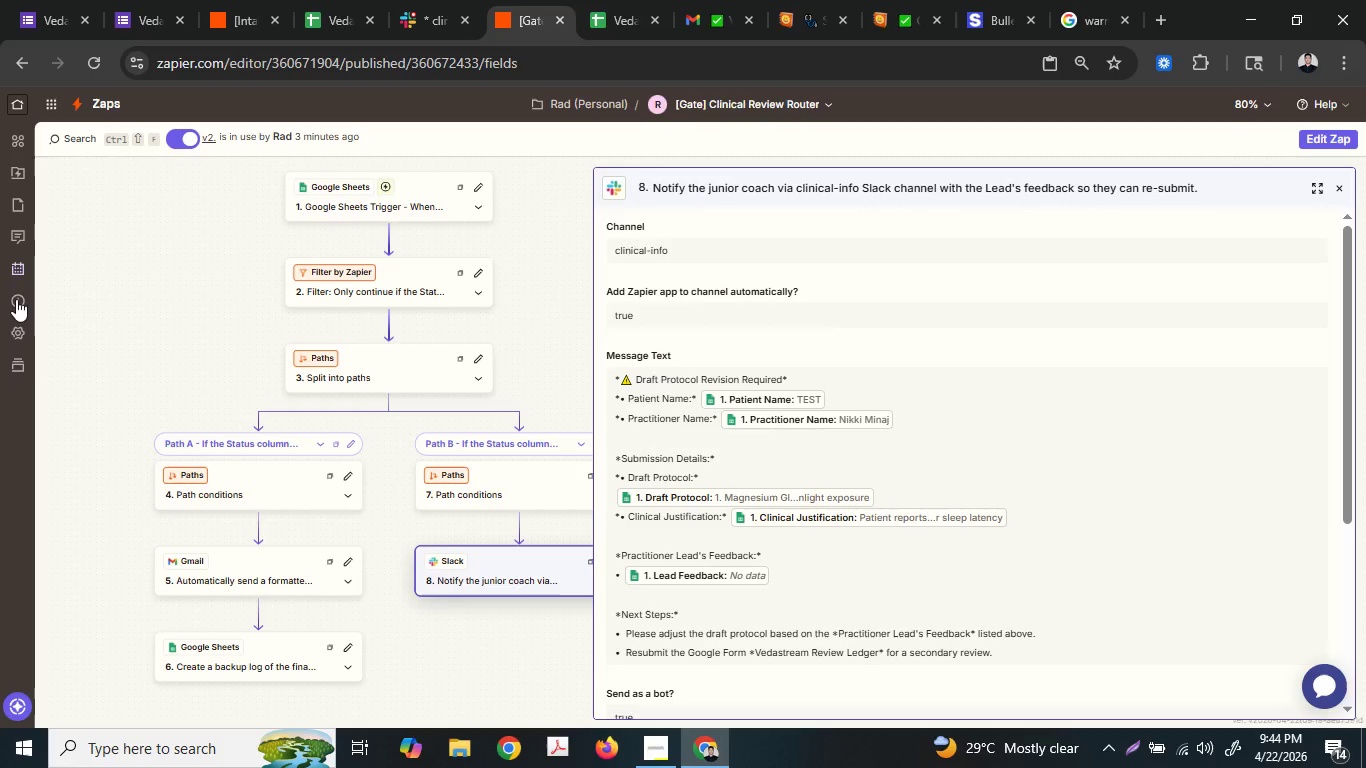 
left_click([15, 302])
 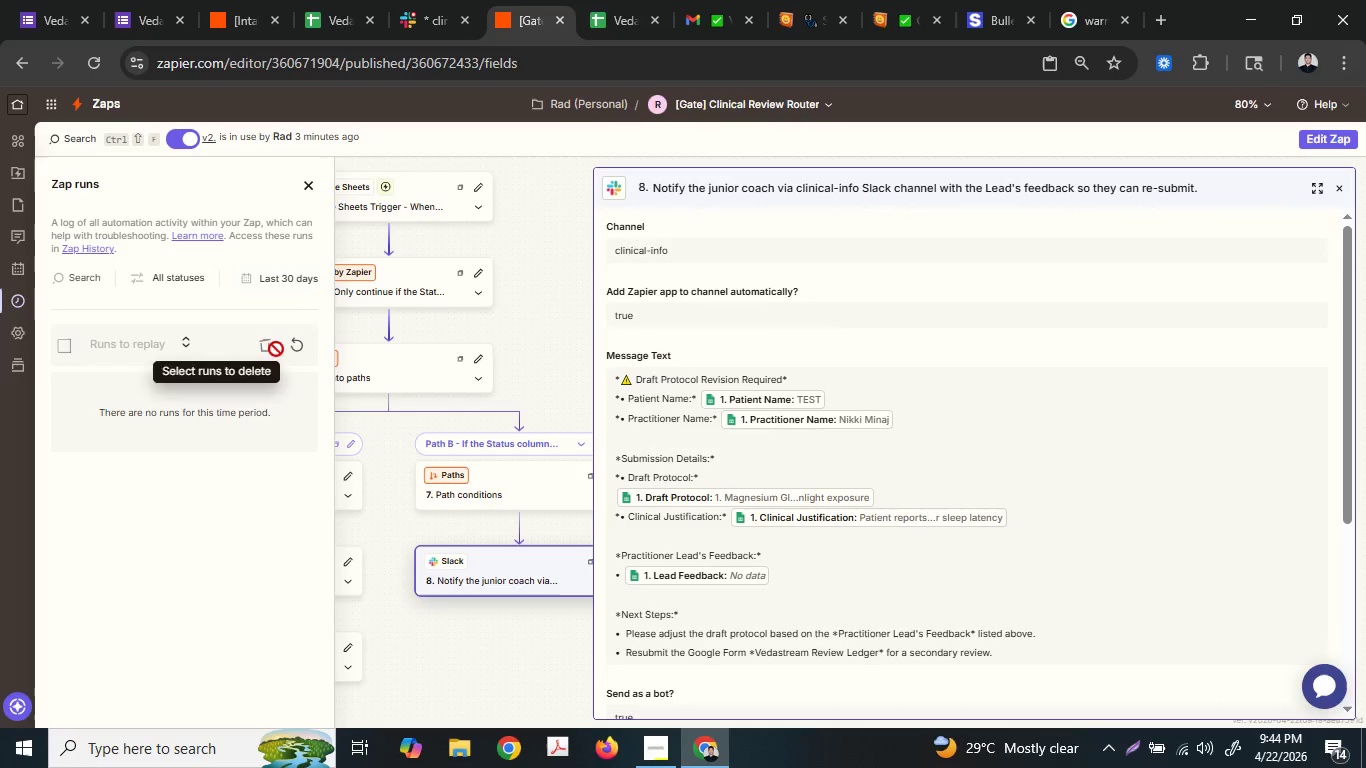 
left_click([303, 335])
 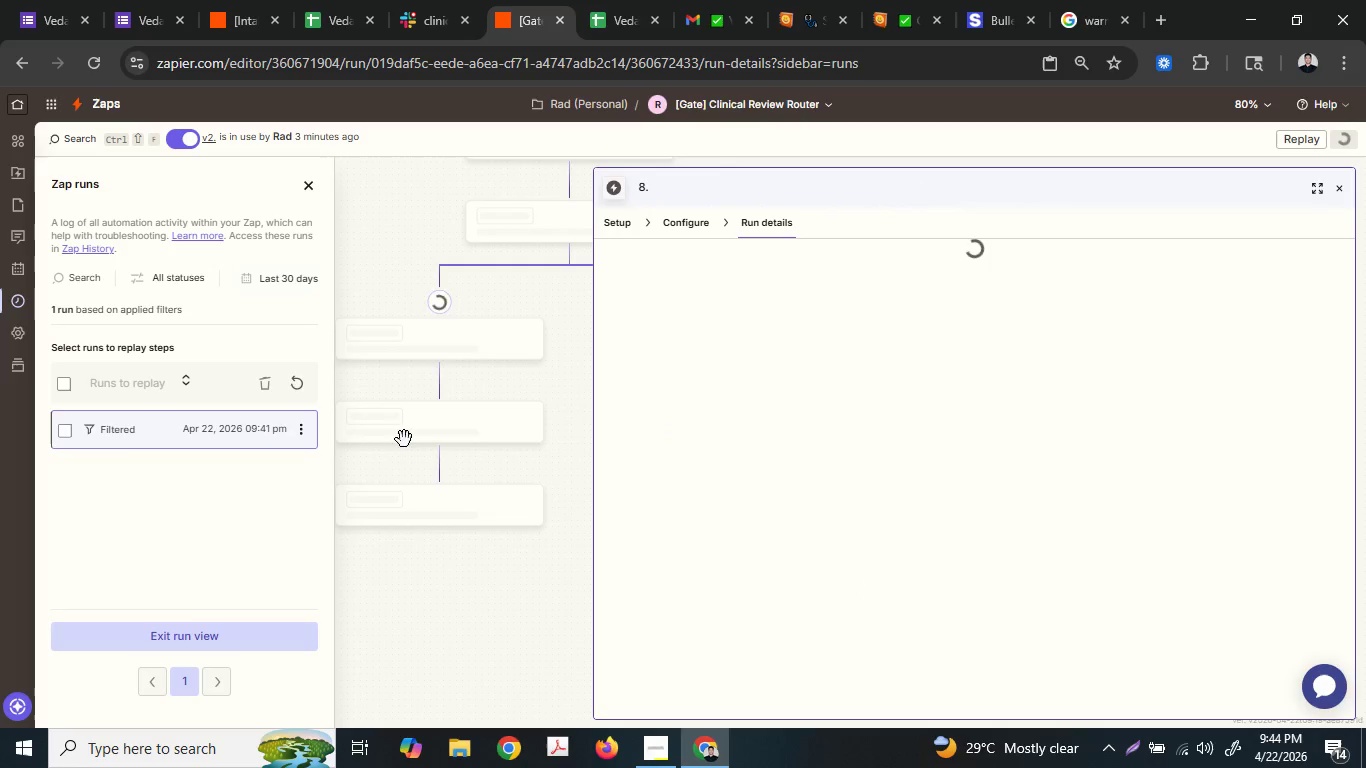 
scroll: coordinate [399, 433], scroll_direction: up, amount: 6.0
 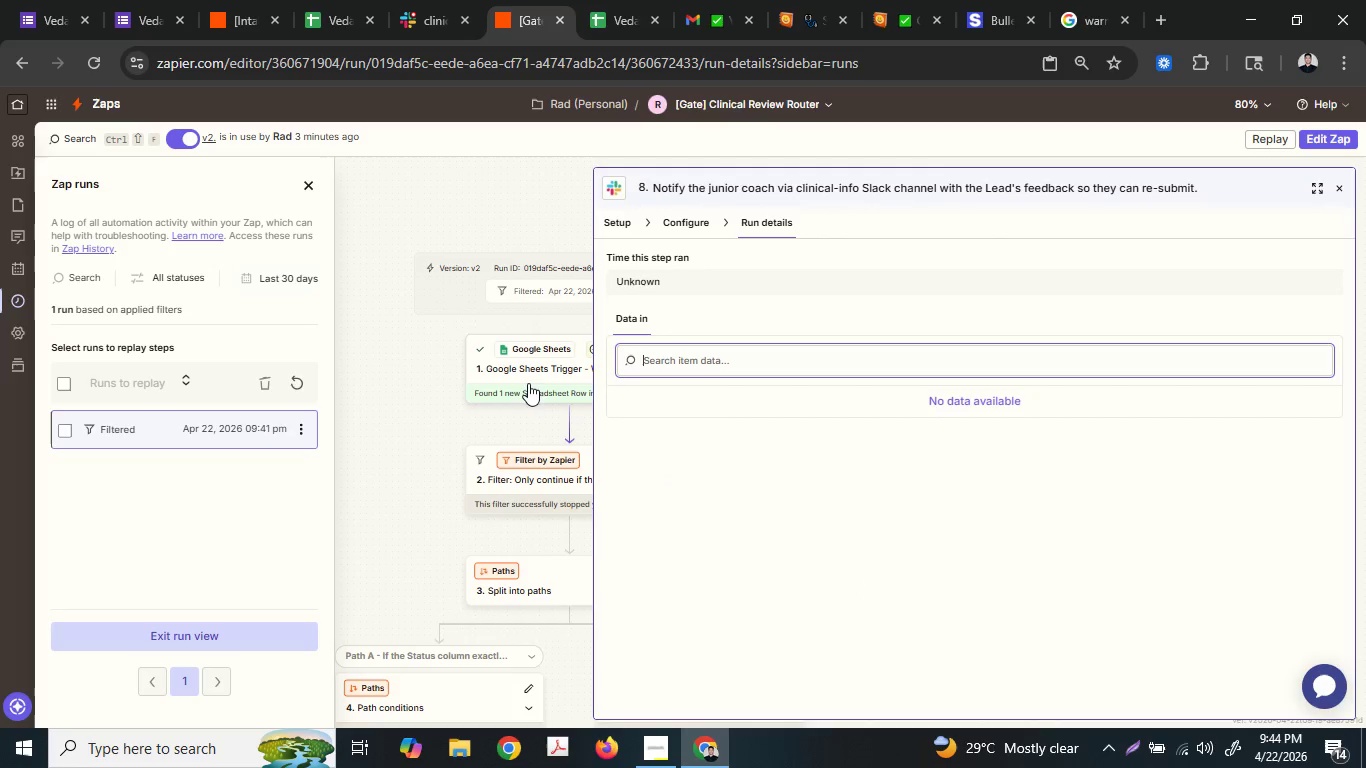 
left_click([533, 379])
 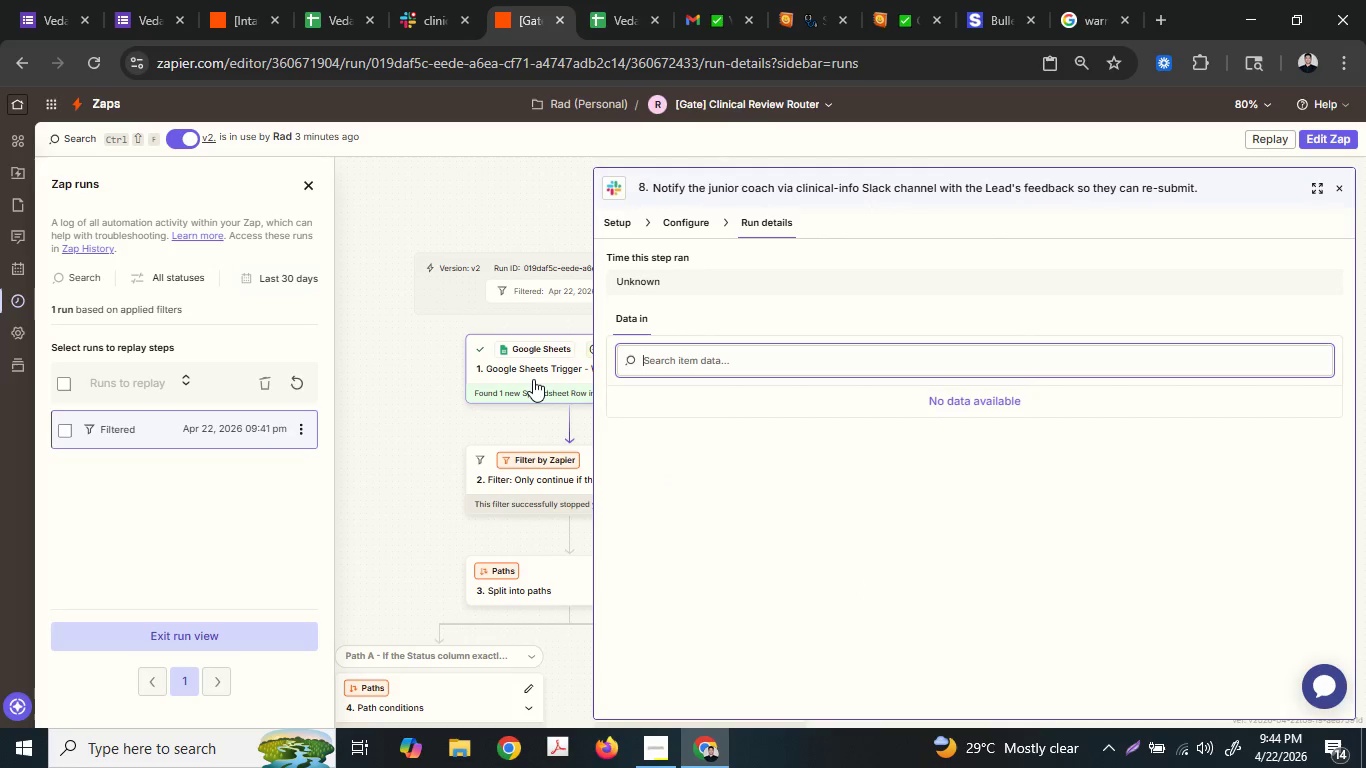 
mouse_move([553, 367])
 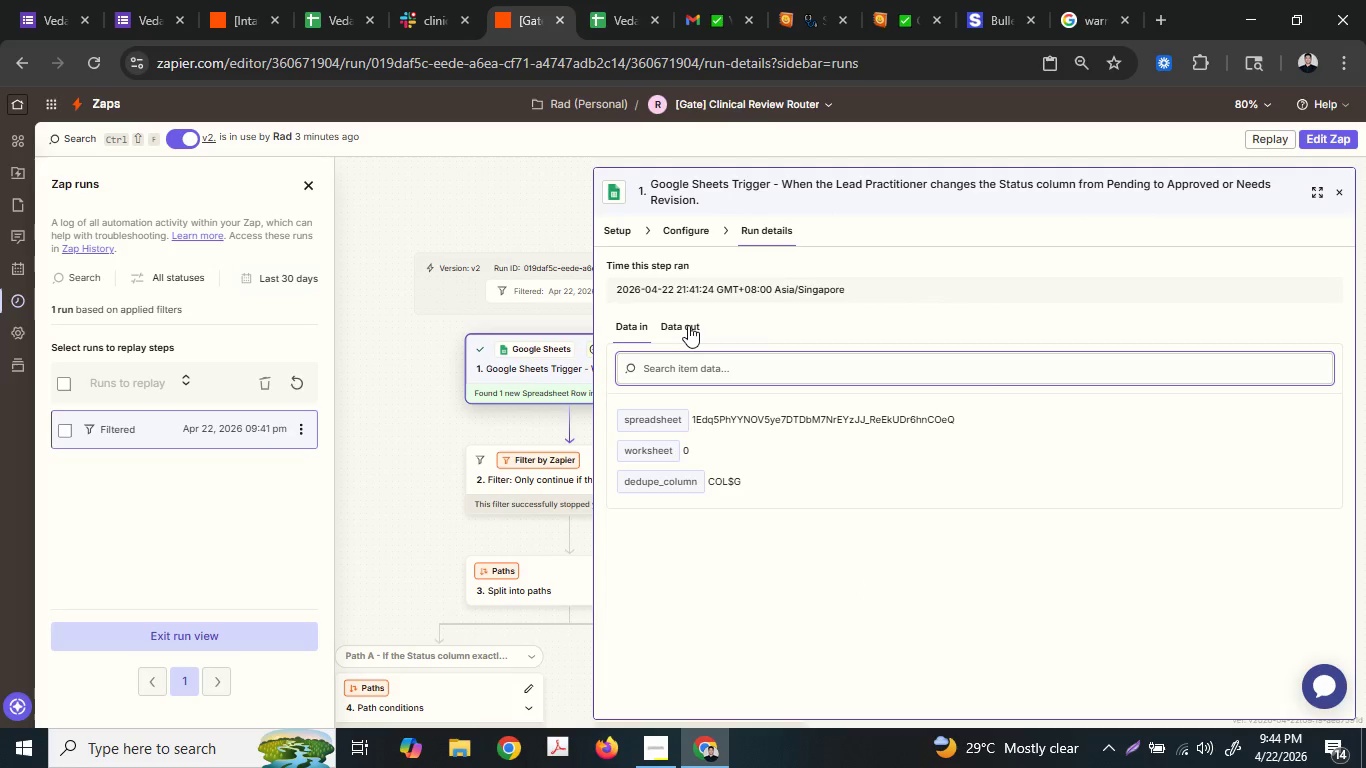 
left_click([688, 325])
 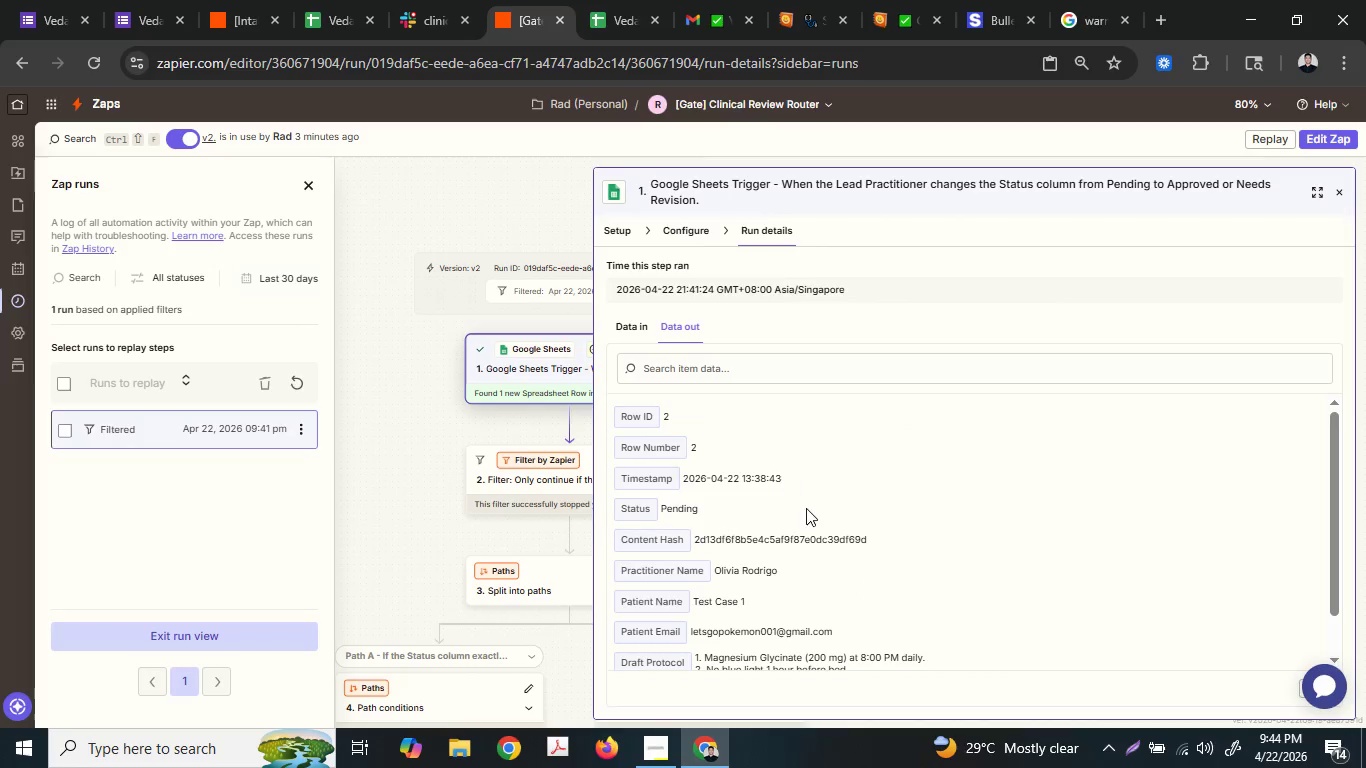 
scroll: coordinate [806, 509], scroll_direction: down, amount: 2.0
 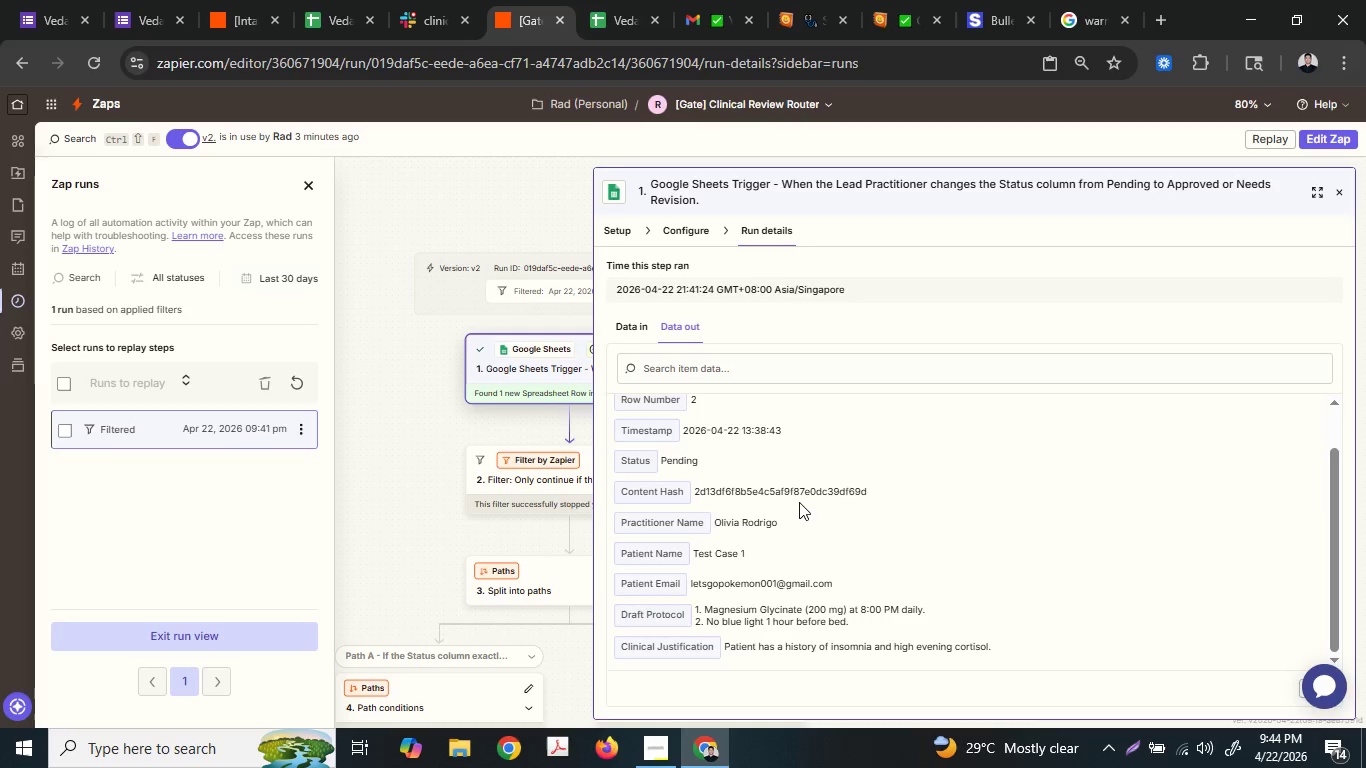 
mouse_move([780, 486])
 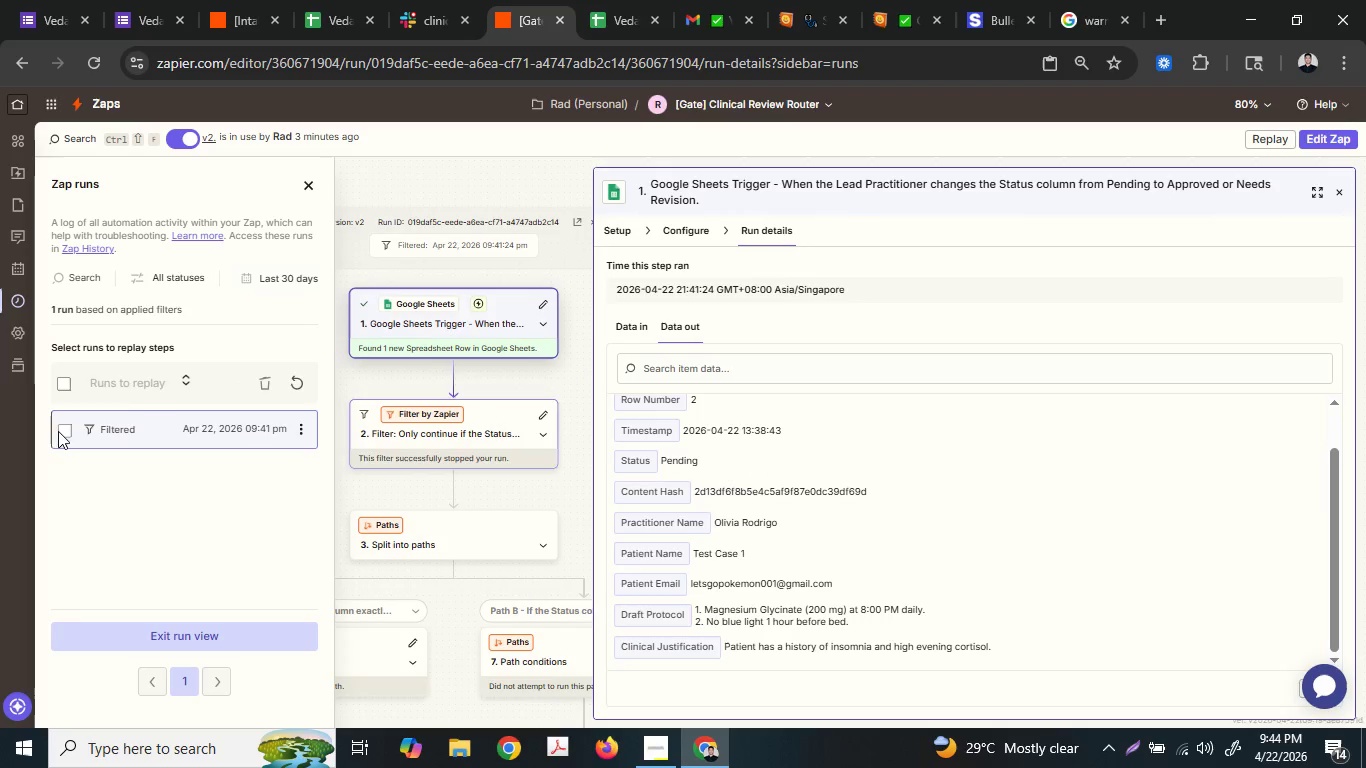 
left_click([272, 378])
 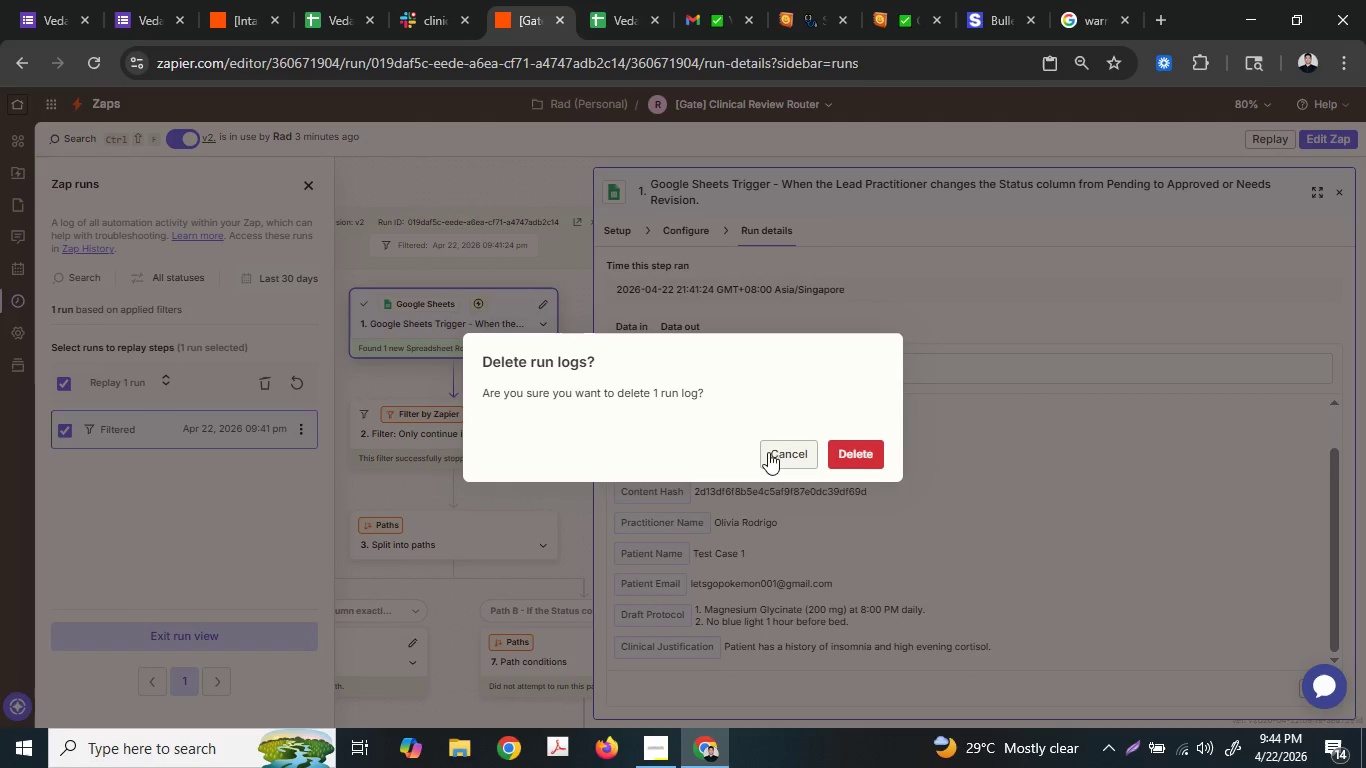 
left_click([854, 454])
 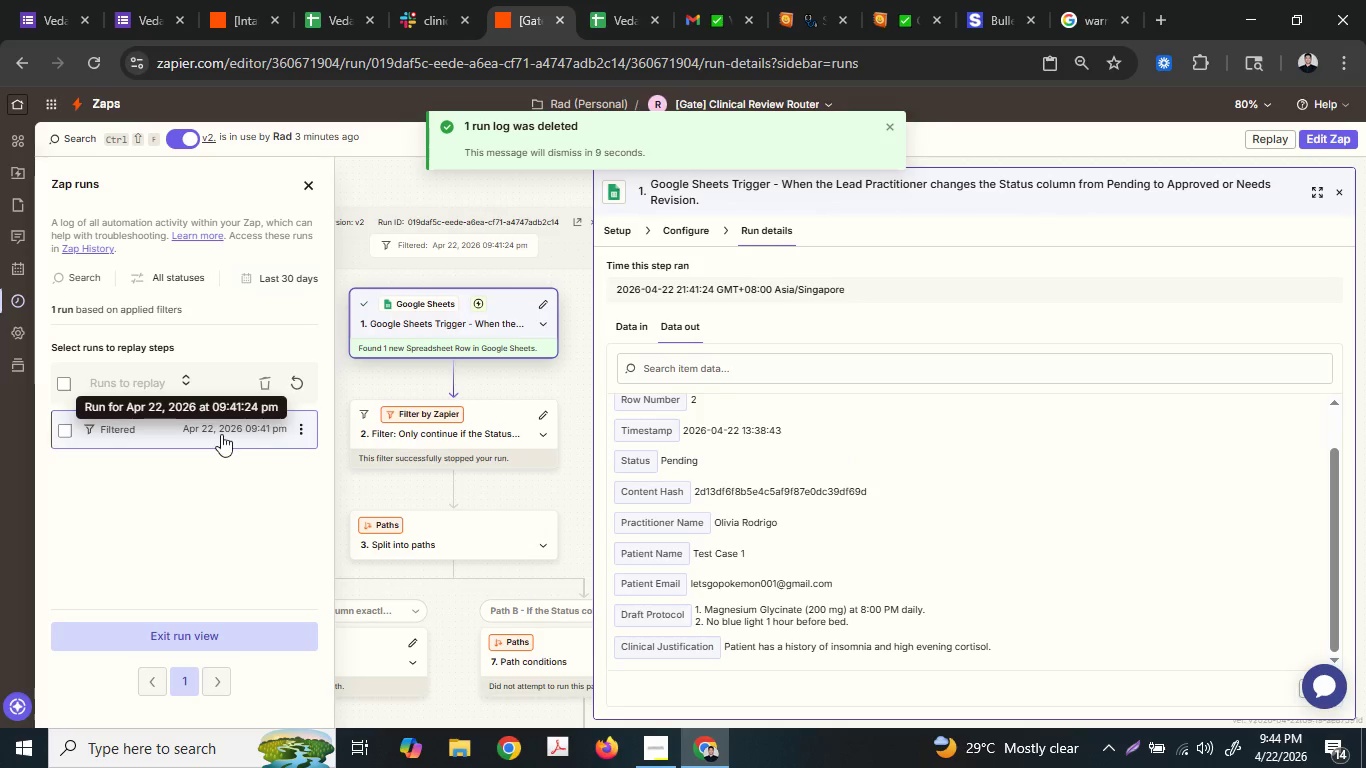 
left_click([219, 435])
 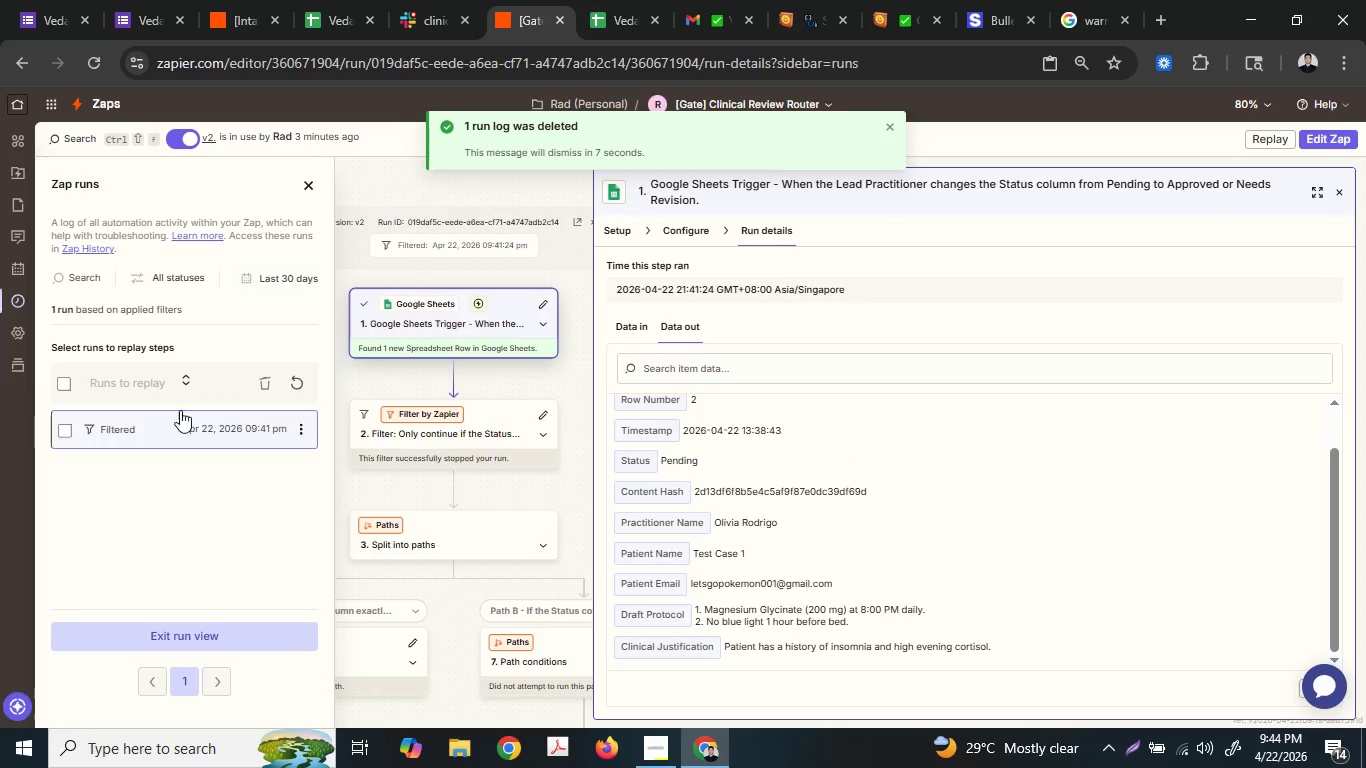 
left_click([308, 386])
 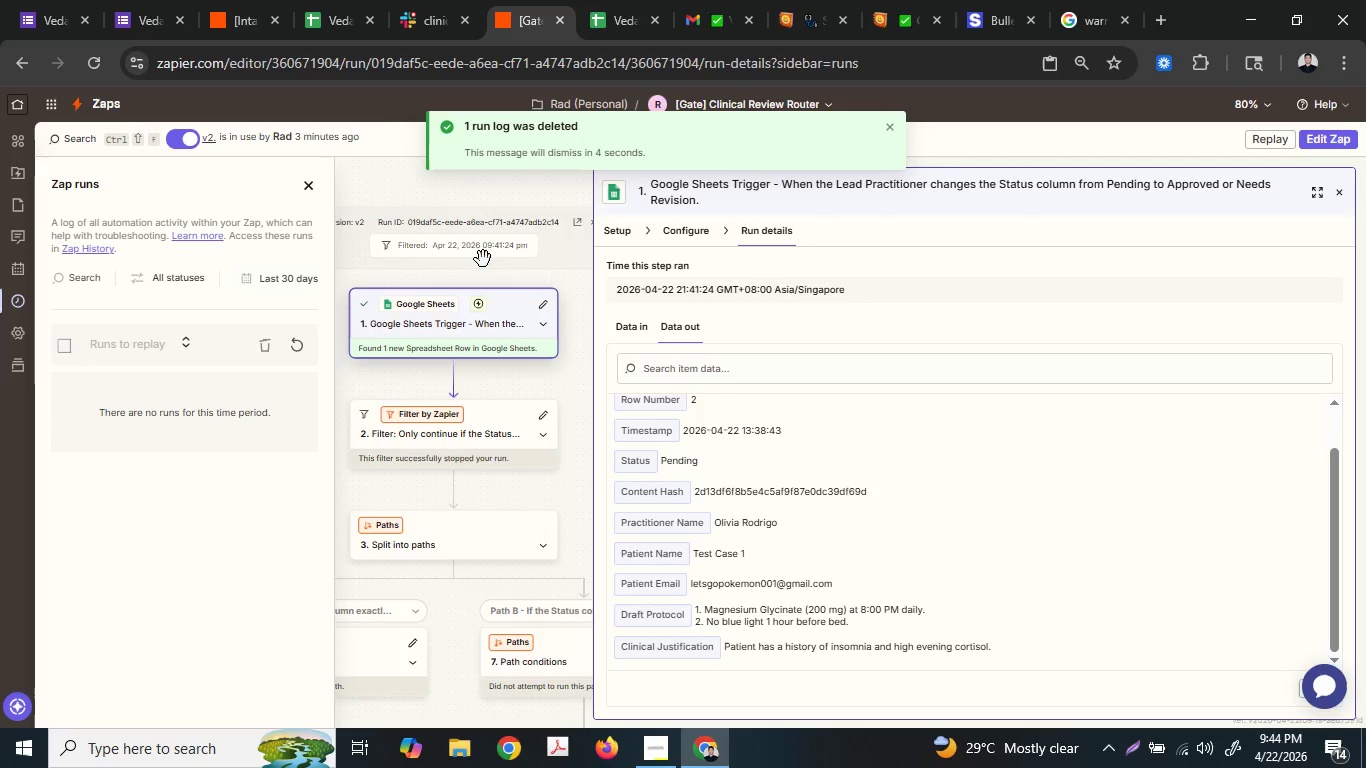 
left_click([302, 348])
 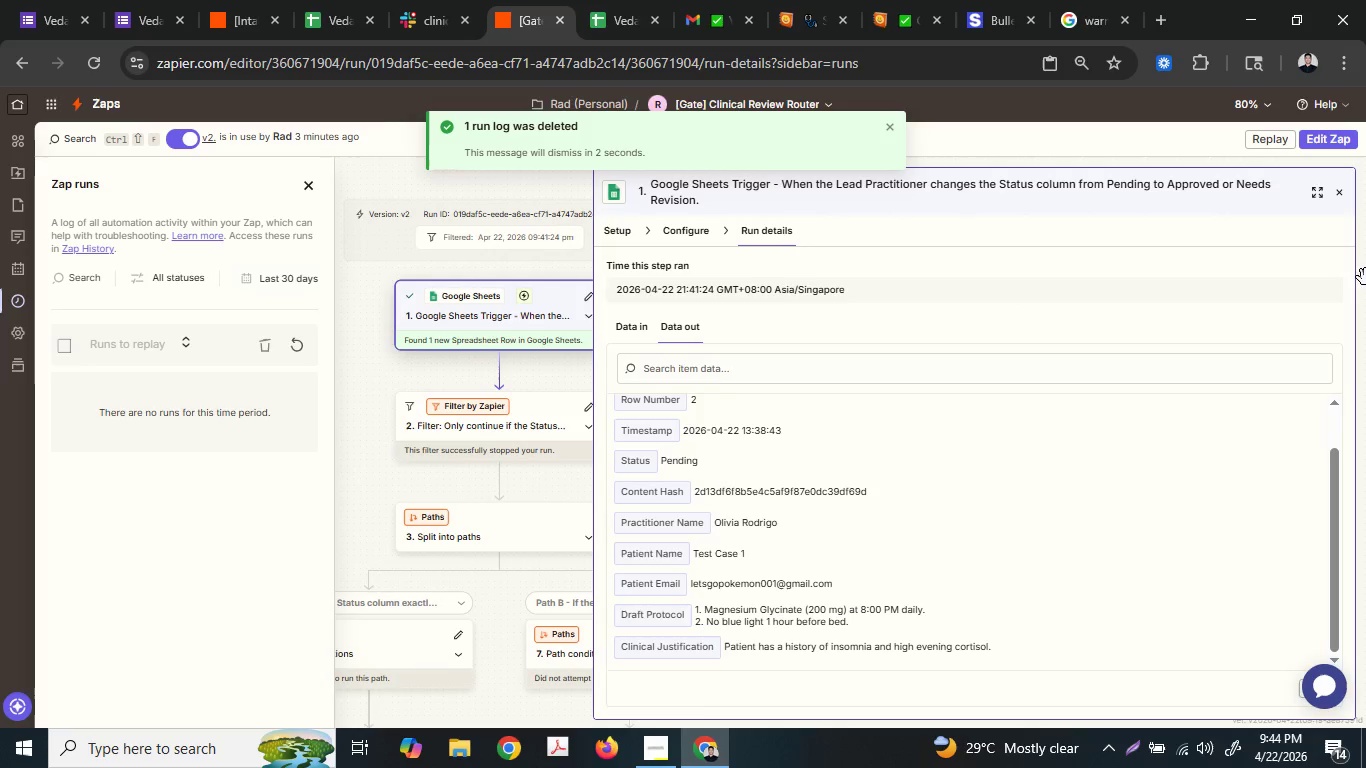 
left_click([1344, 193])
 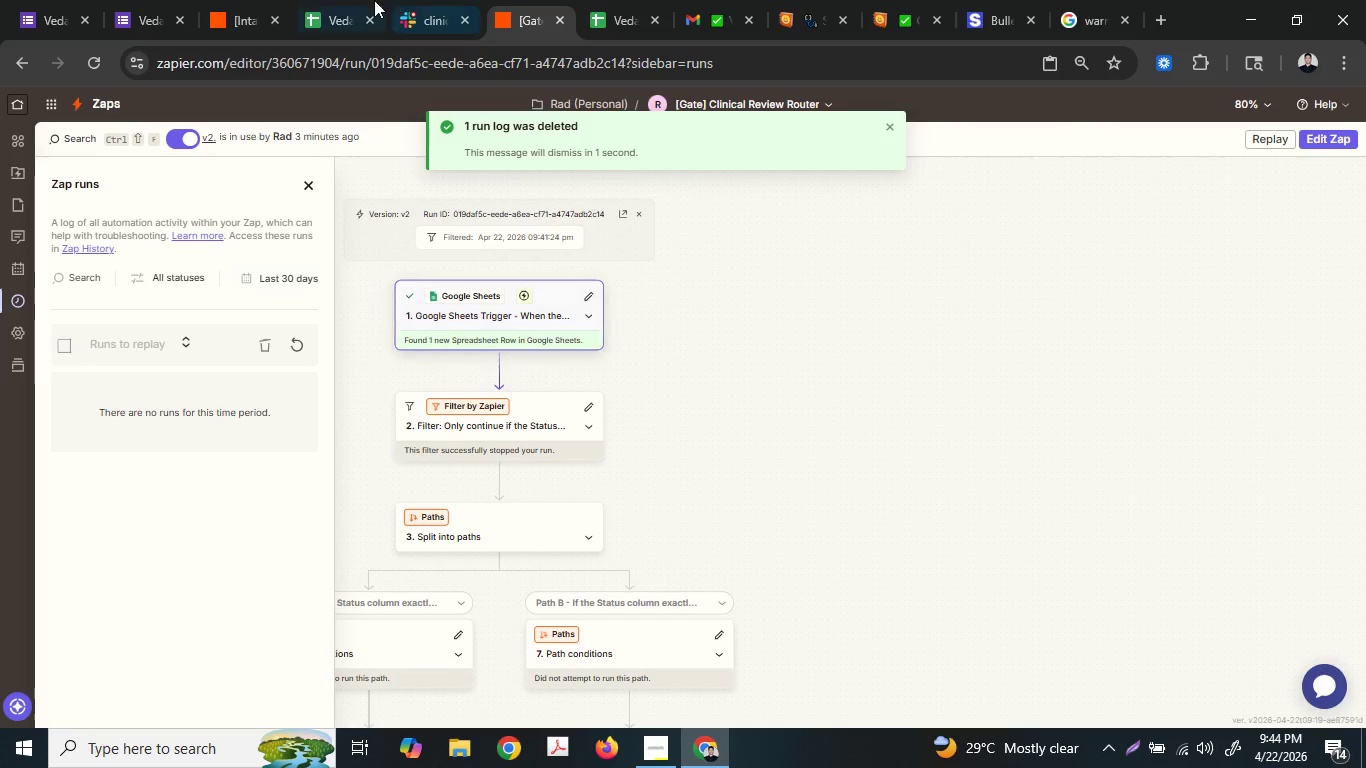 
left_click([359, 0])
 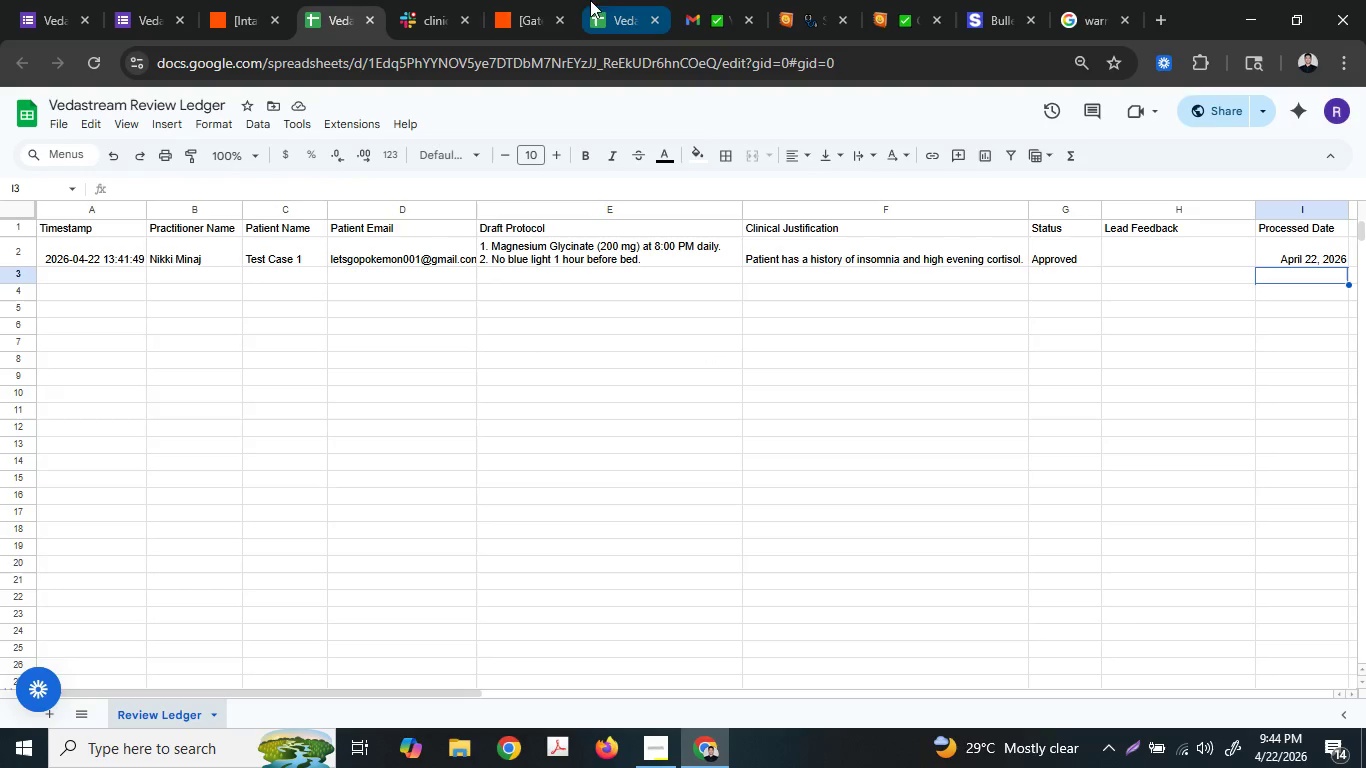 
left_click([419, 0])
 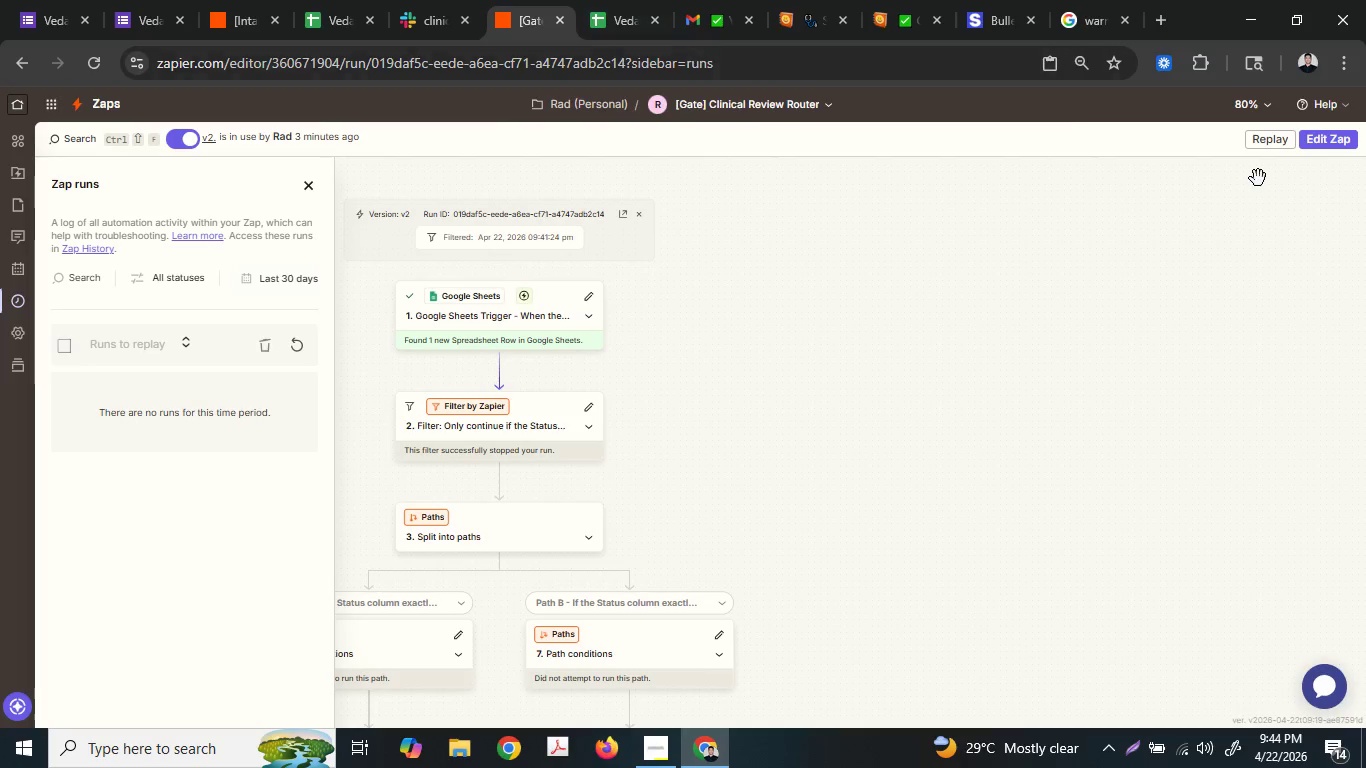 
left_click([1322, 140])
 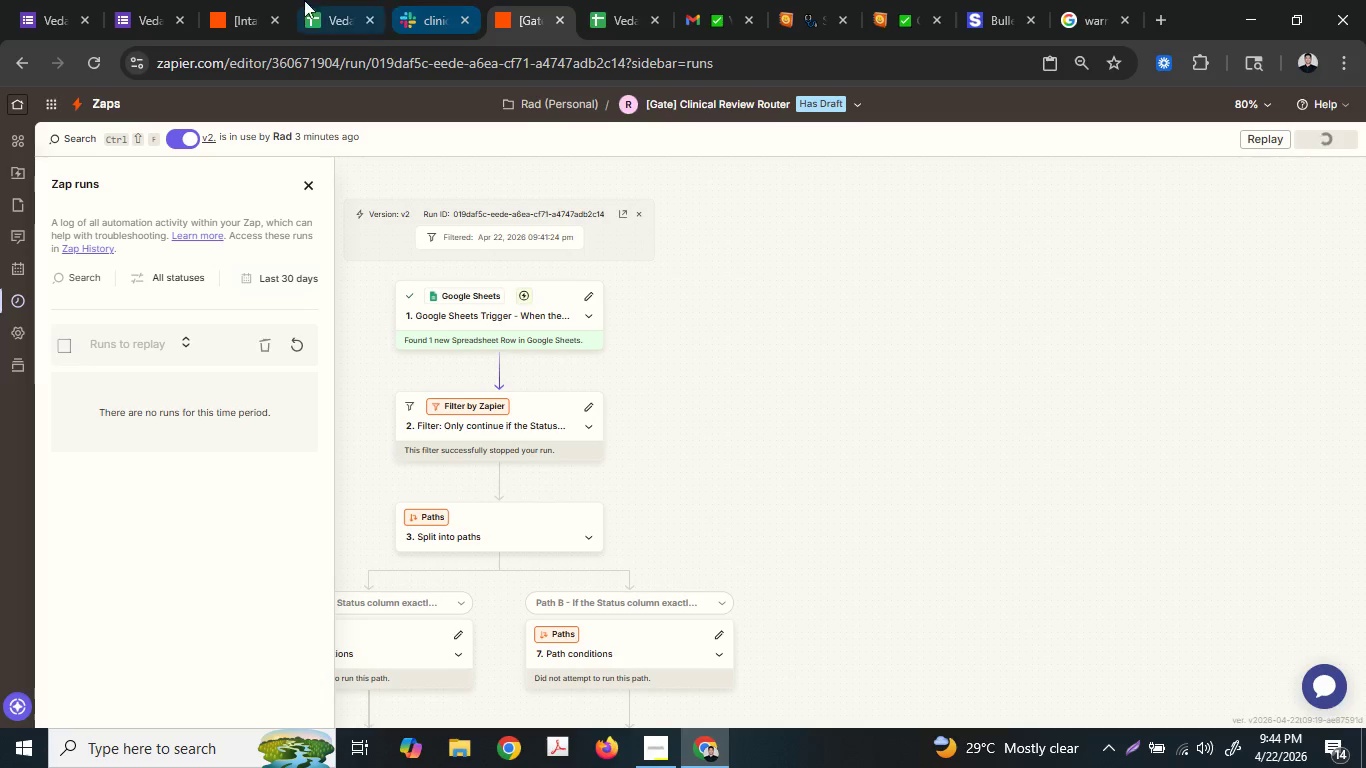 
left_click([271, 0])
 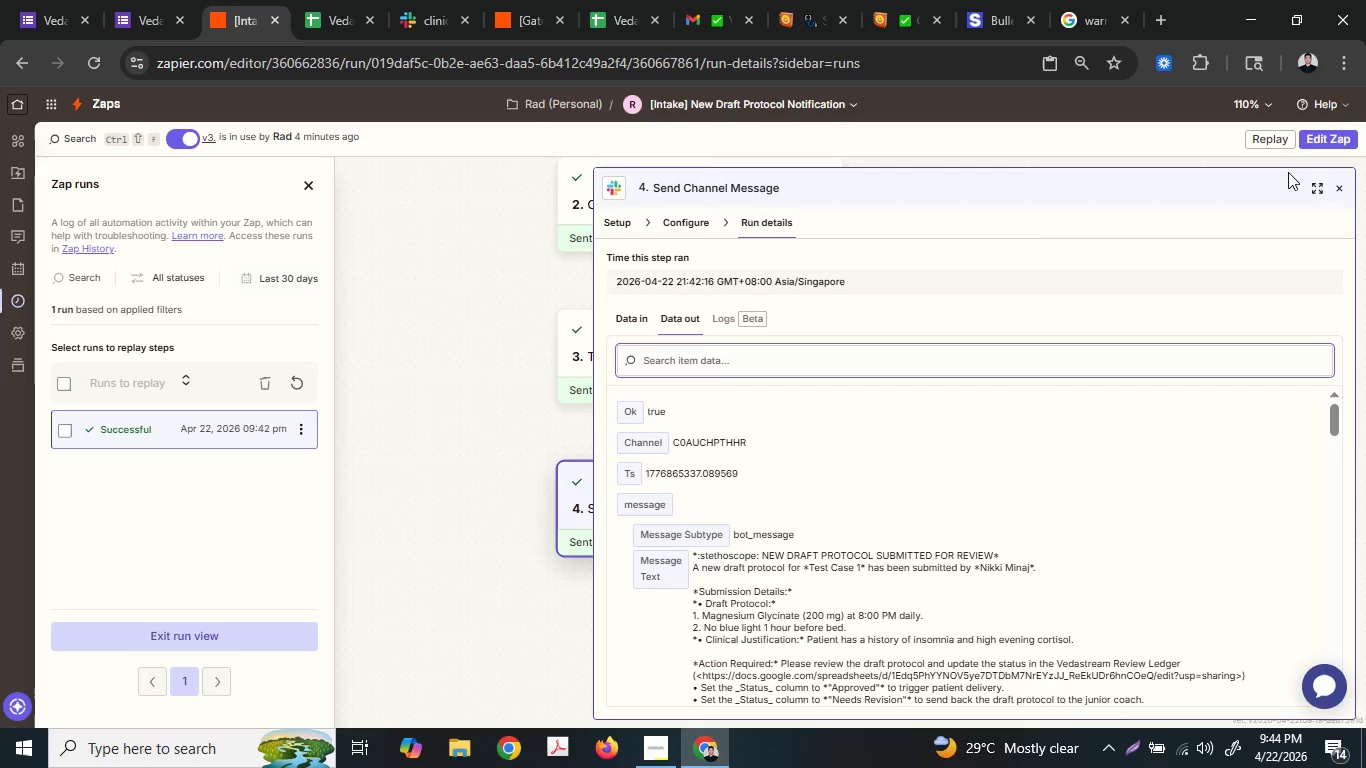 
left_click([1315, 134])
 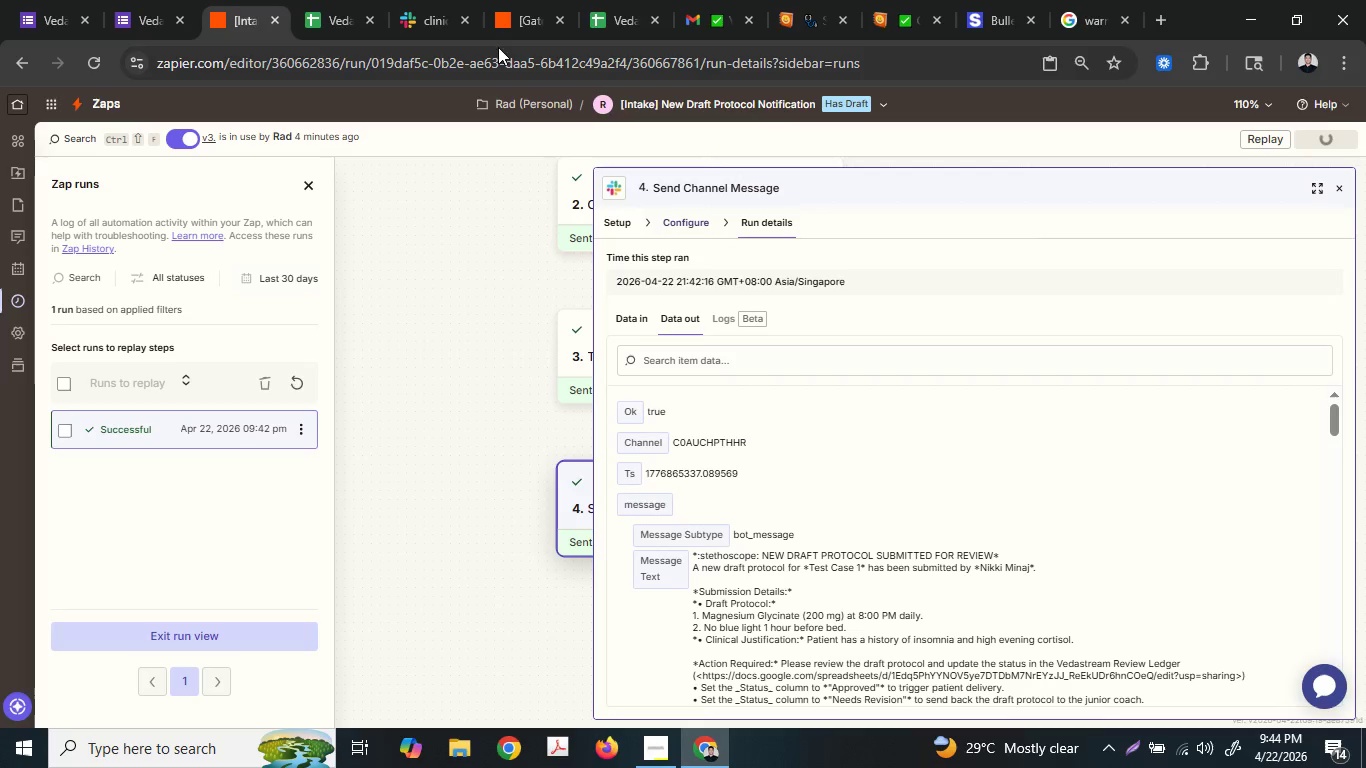 
left_click([530, 0])
 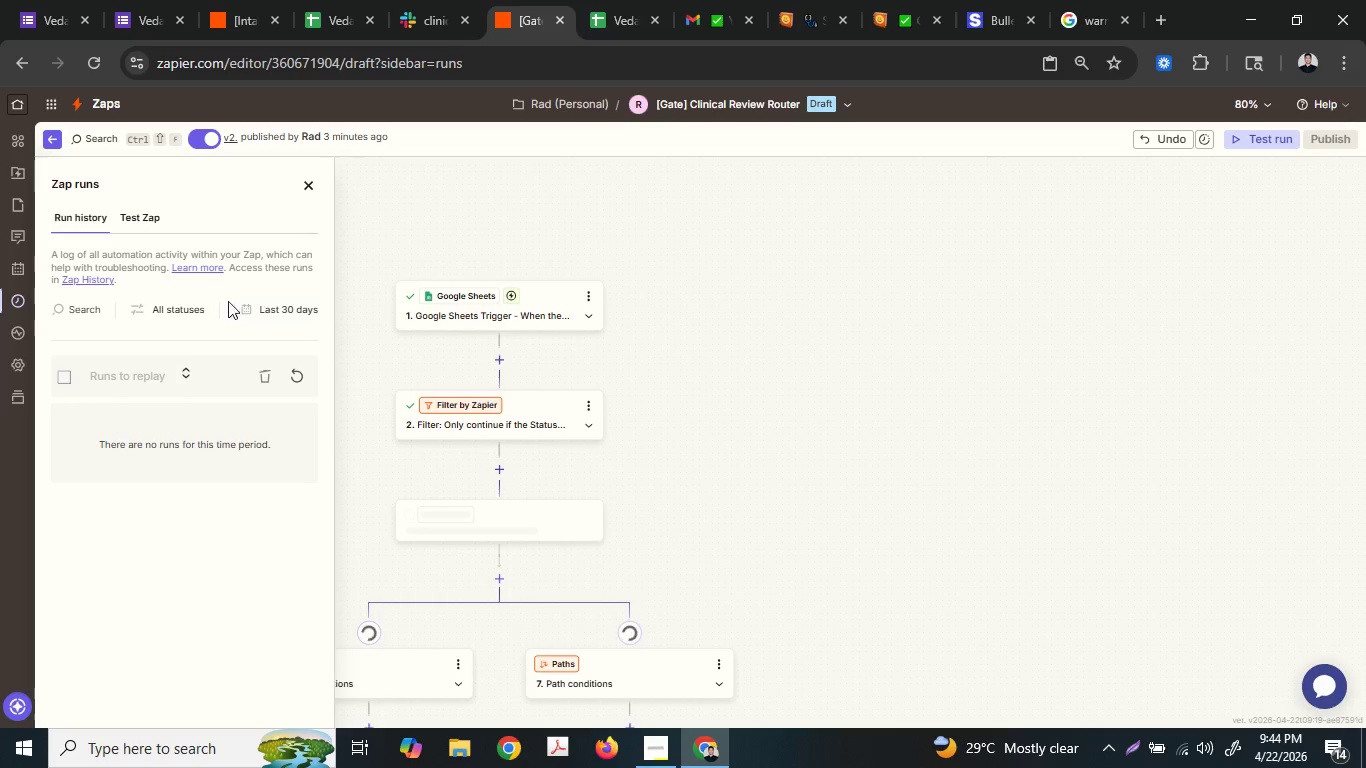 
left_click([152, 231])
 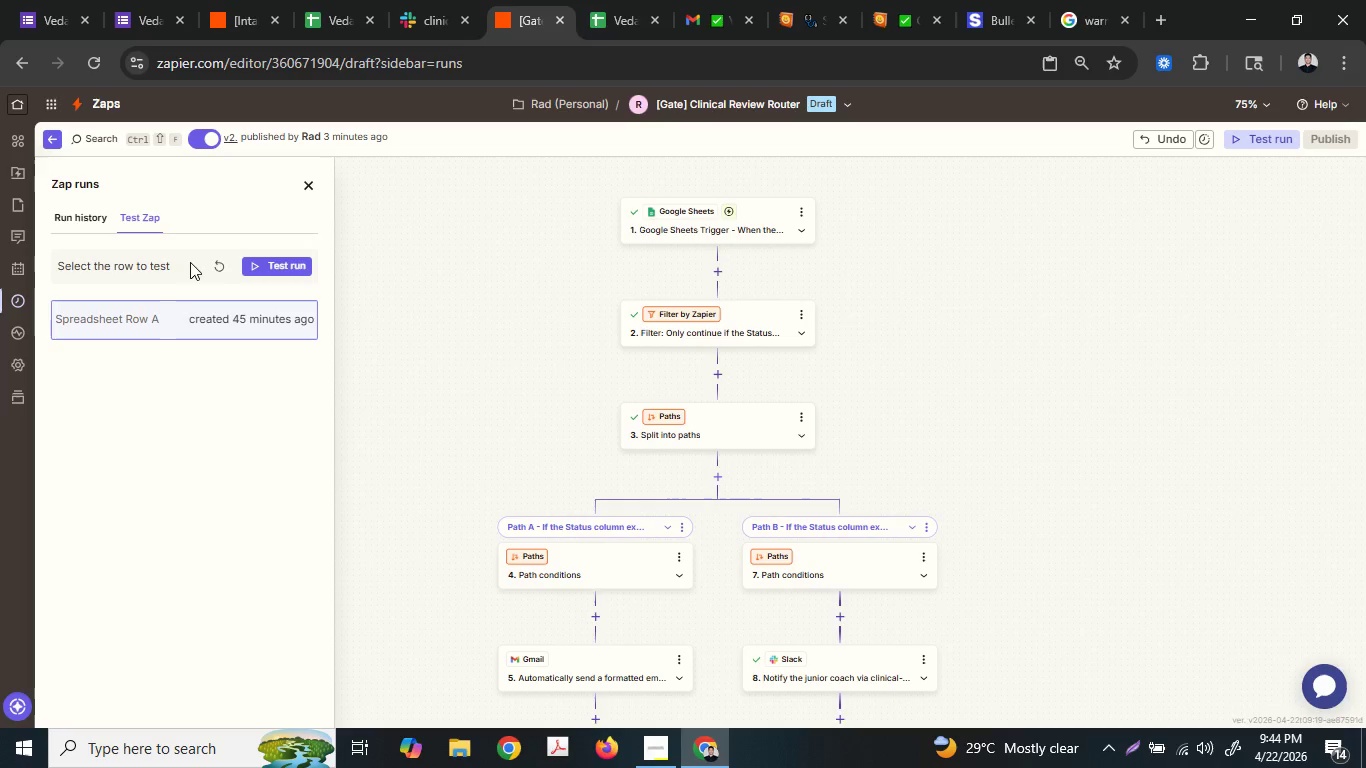 
left_click([212, 263])
 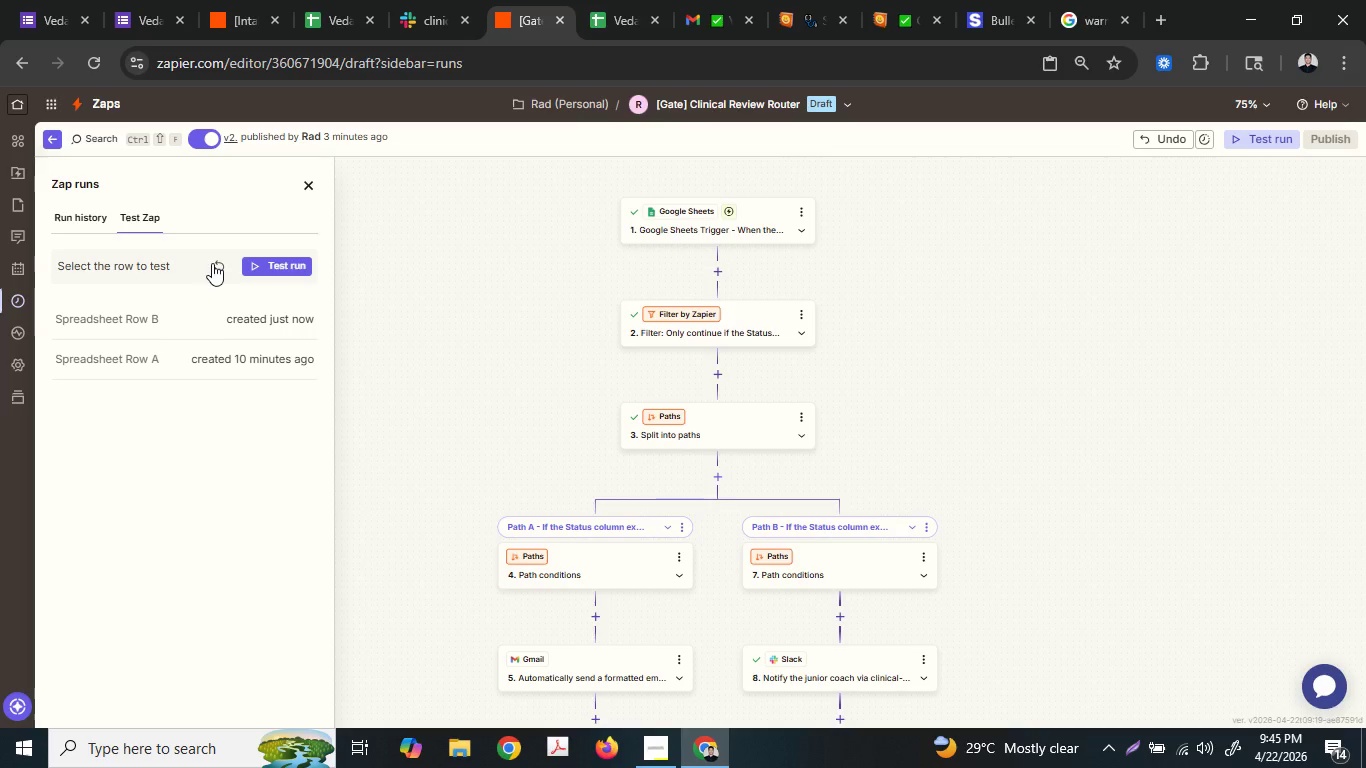 
wait(27.83)
 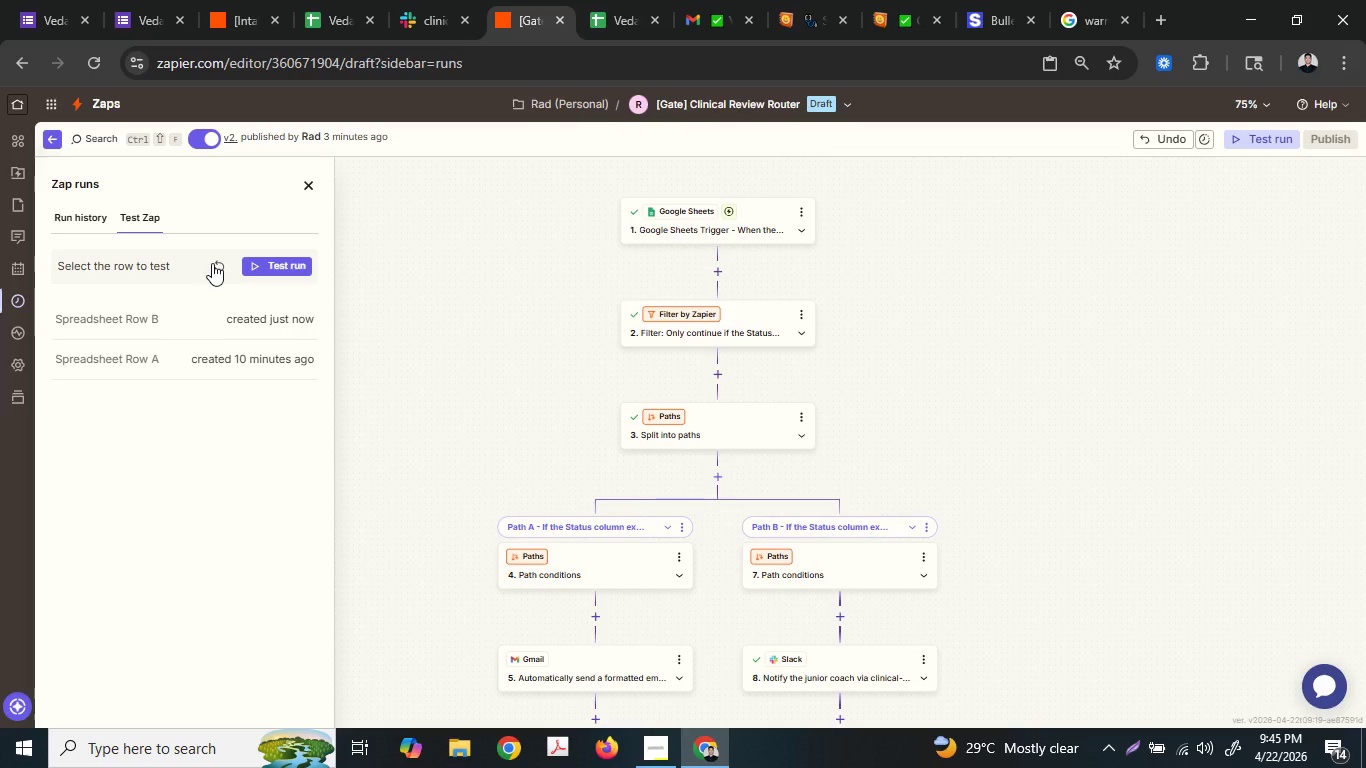 
left_click([212, 263])
 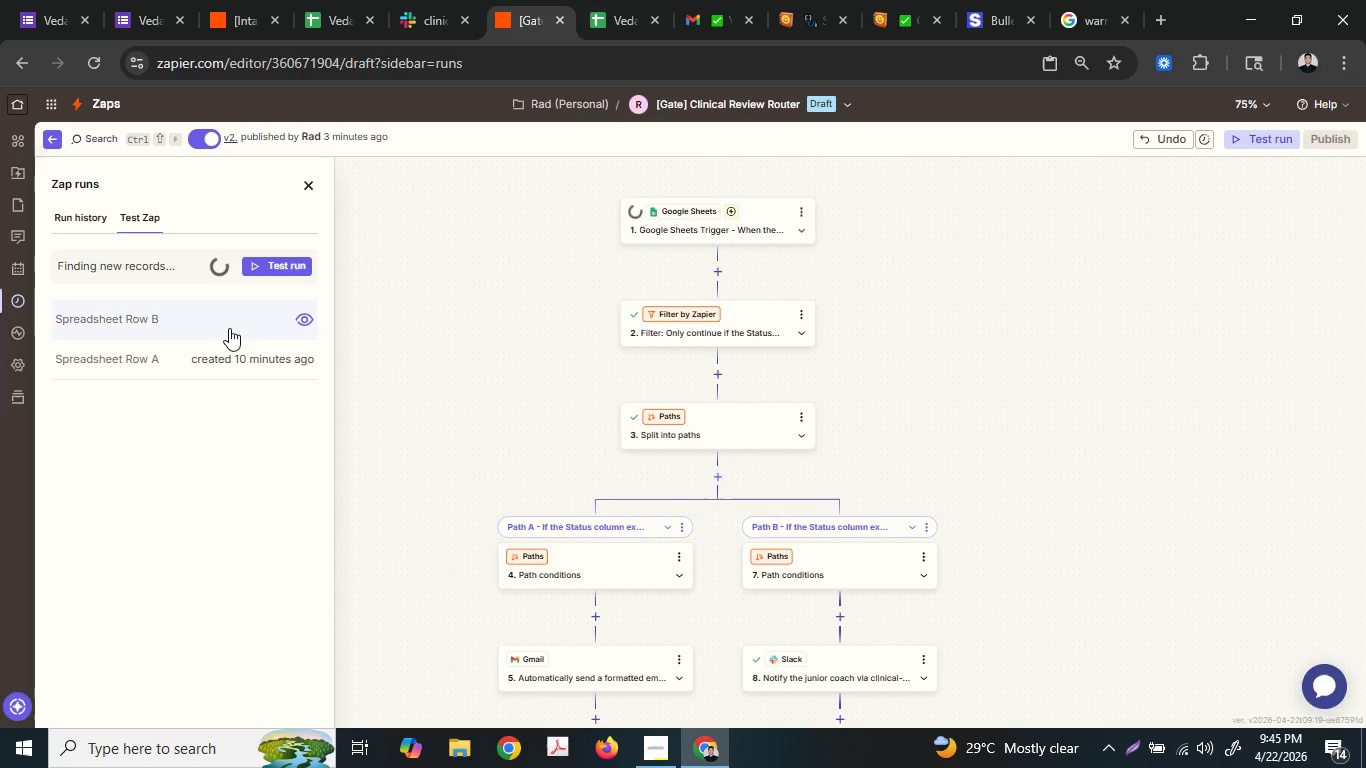 
left_click([229, 328])
 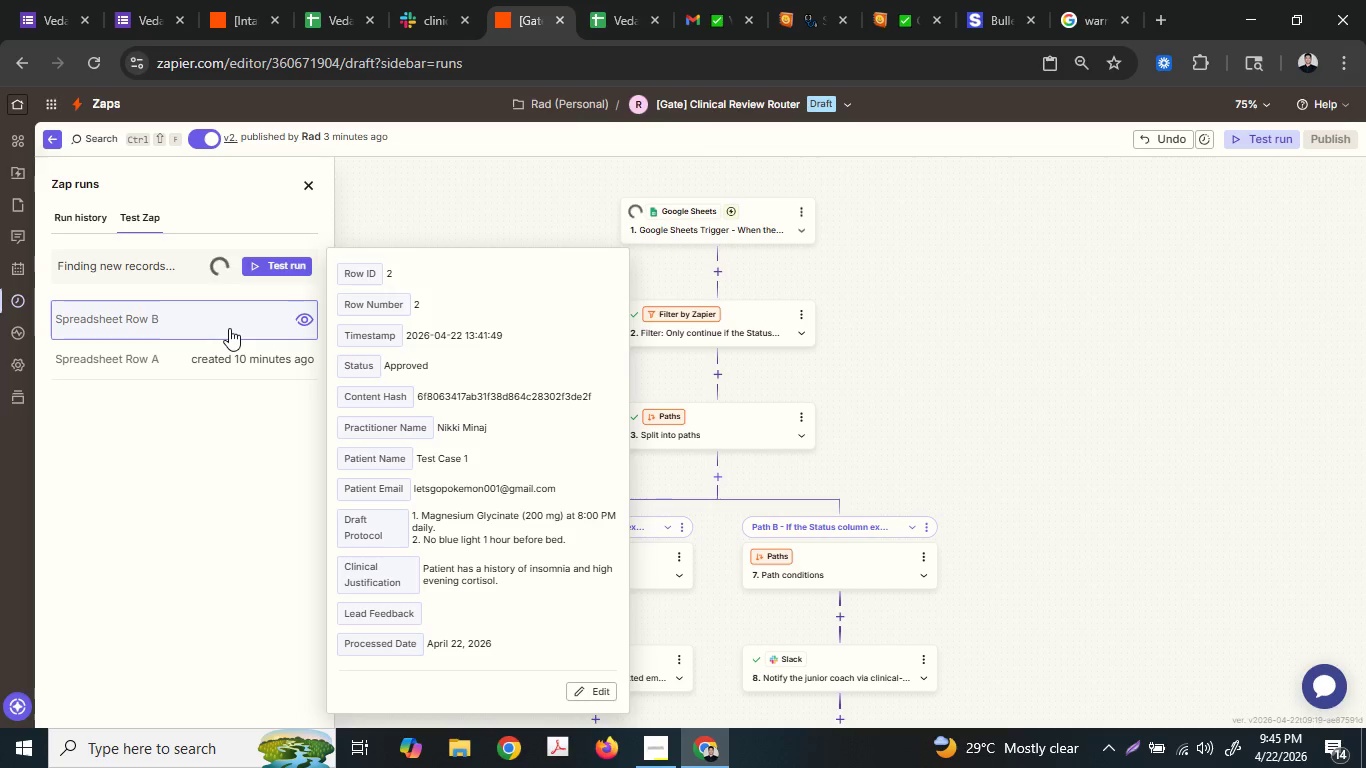 
left_click([91, 230])
 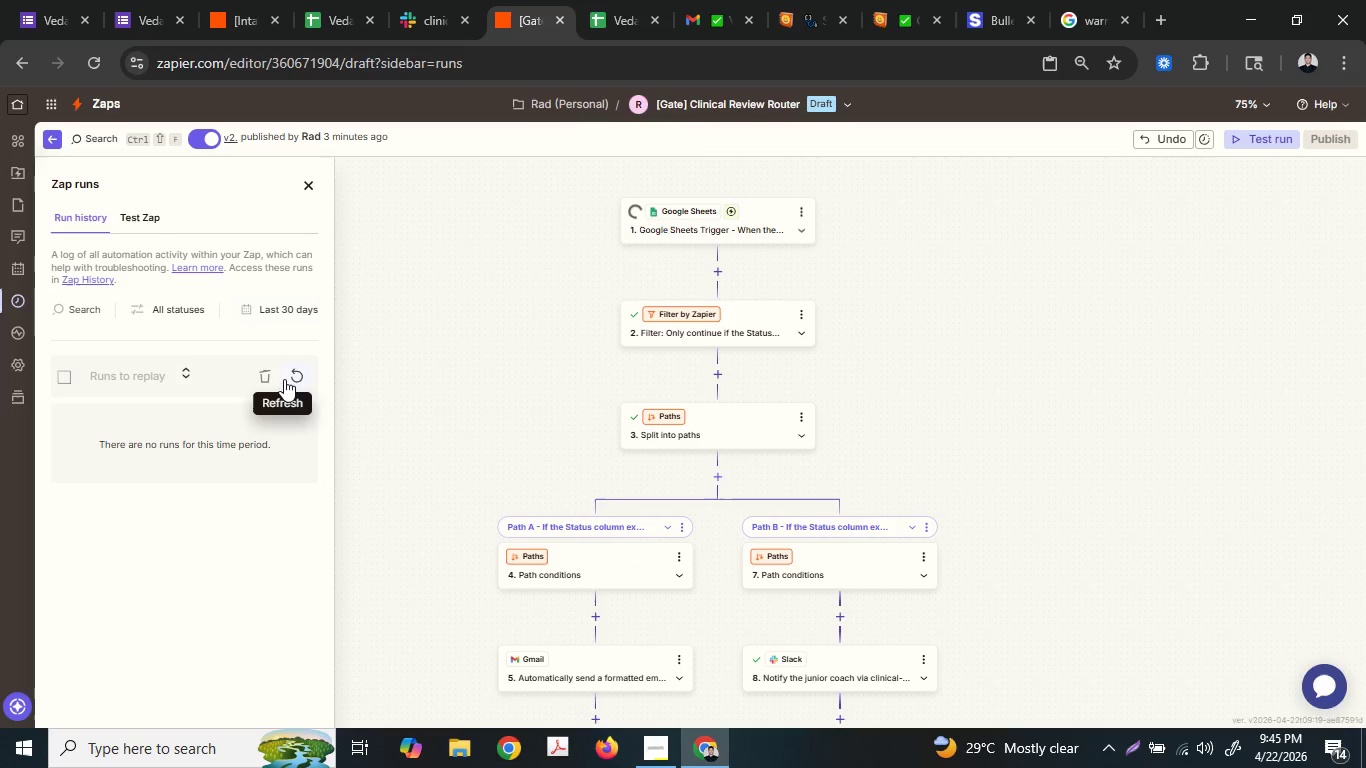 
left_click([295, 380])
 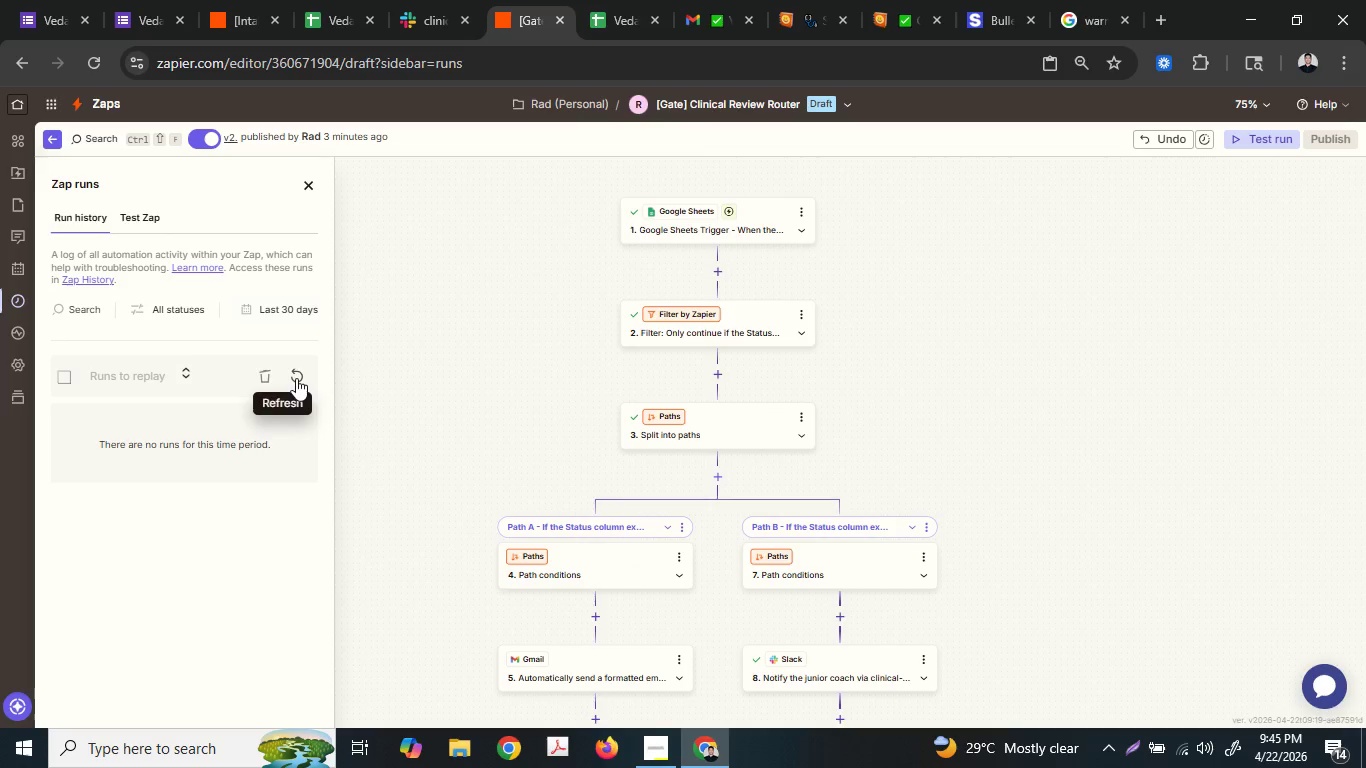 
left_click([296, 378])
 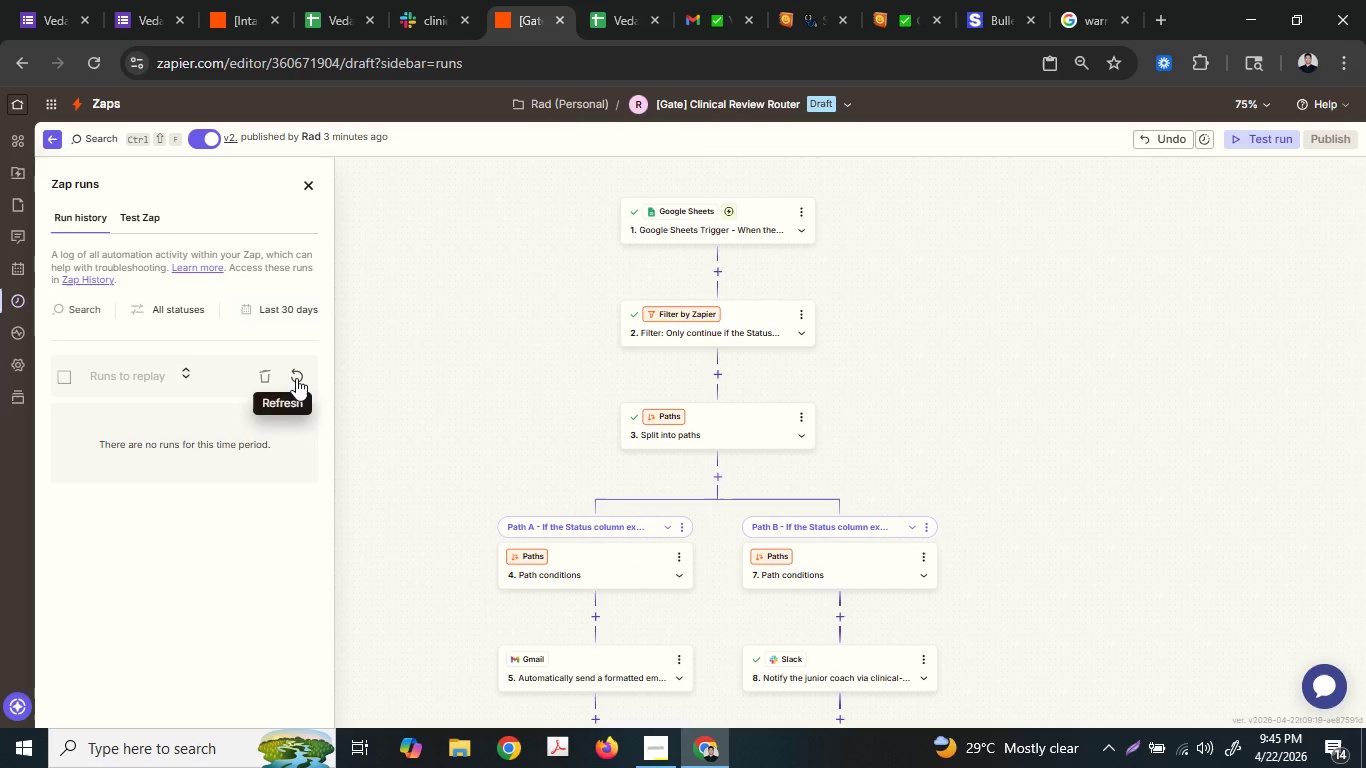 
left_click([296, 378])
 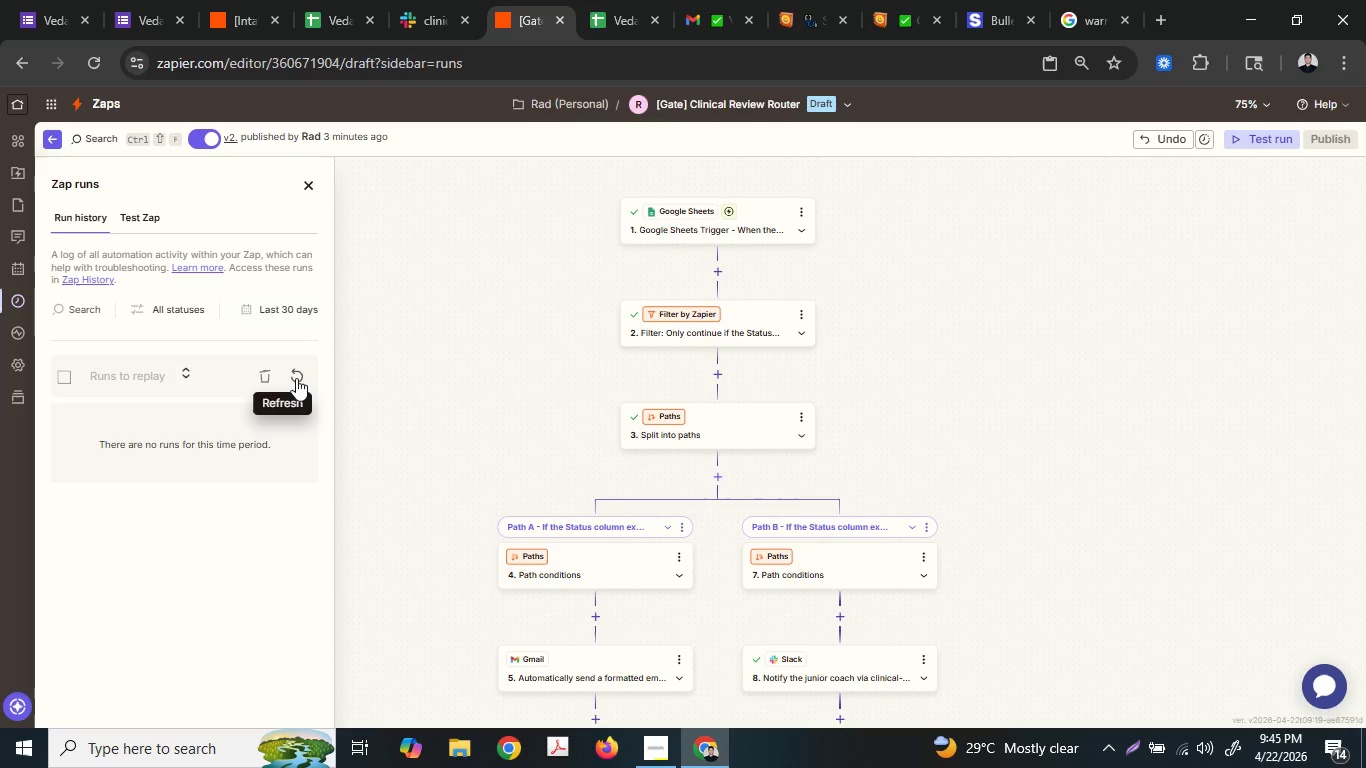 
wait(7.39)
 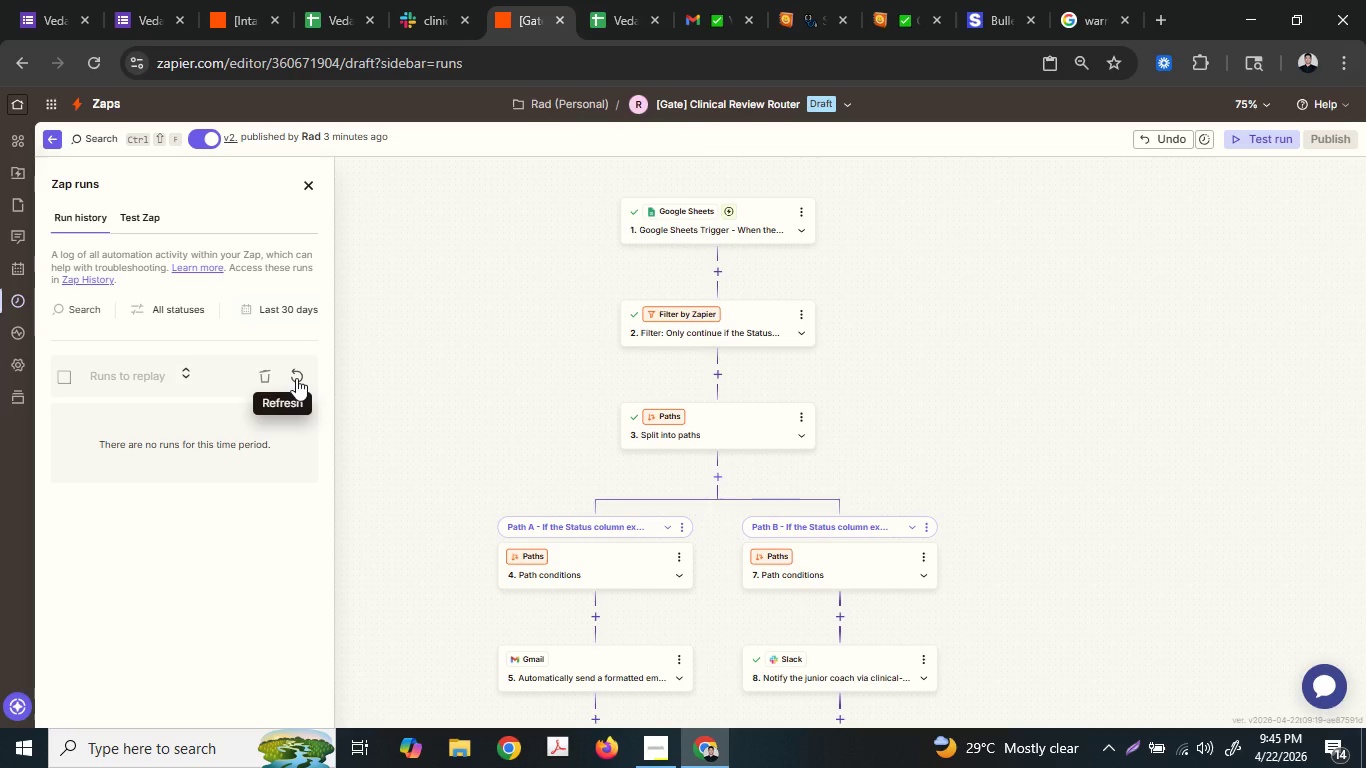 
left_click([296, 378])
 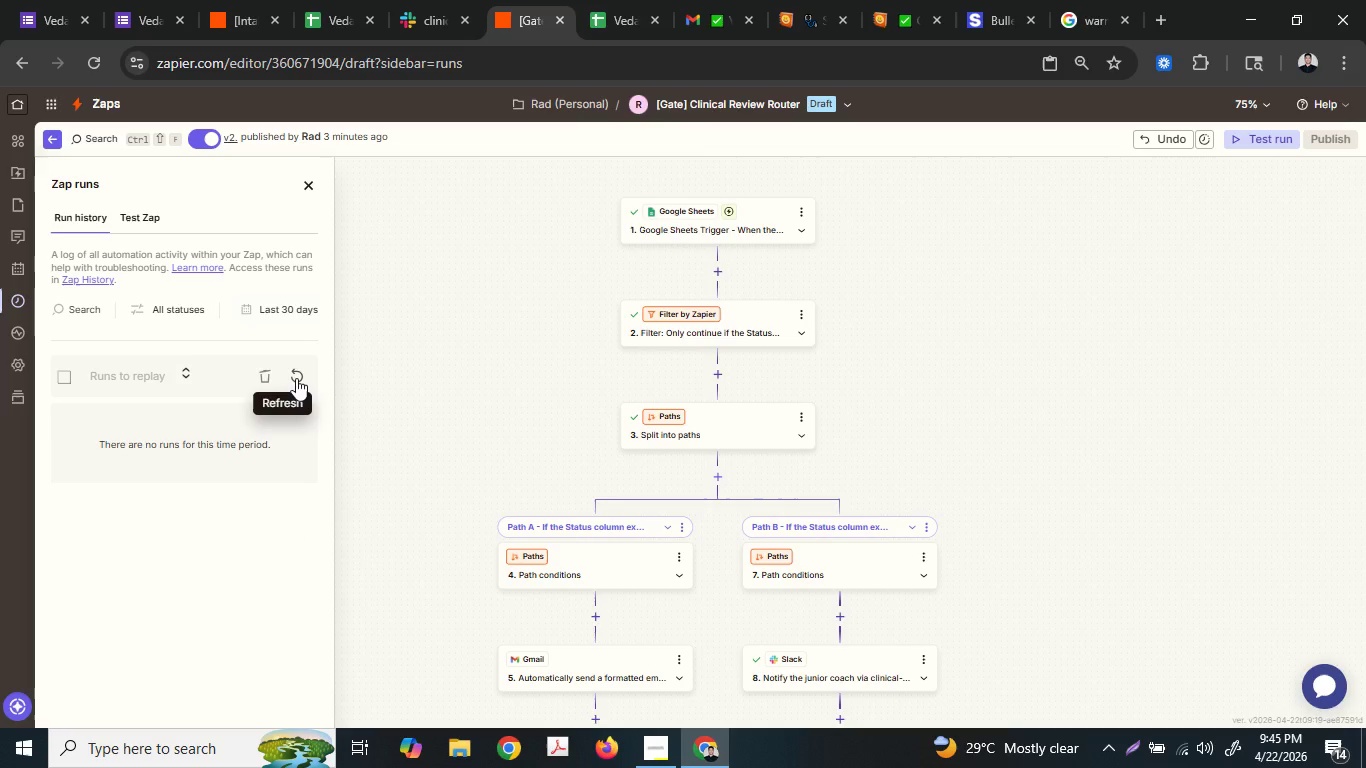 
left_click([296, 378])
 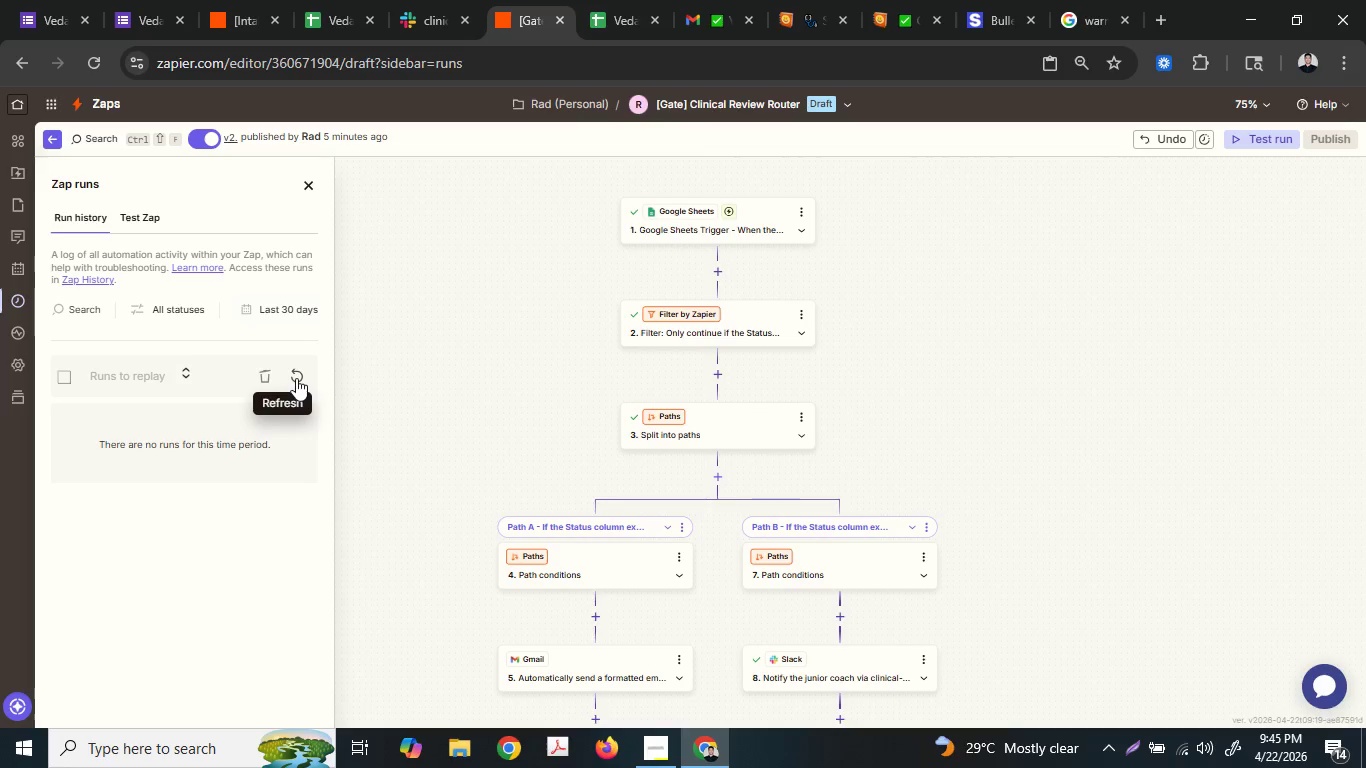 
wait(23.94)
 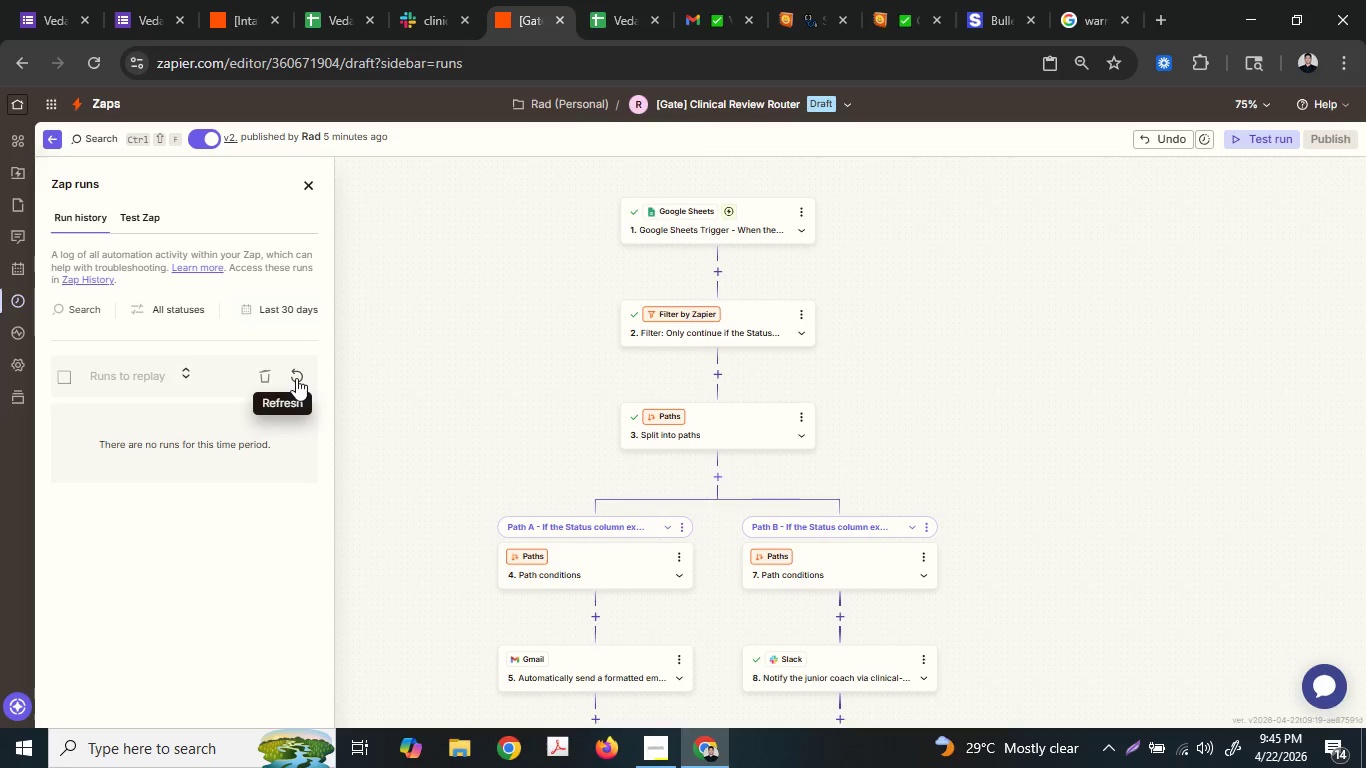 
left_click([296, 378])
 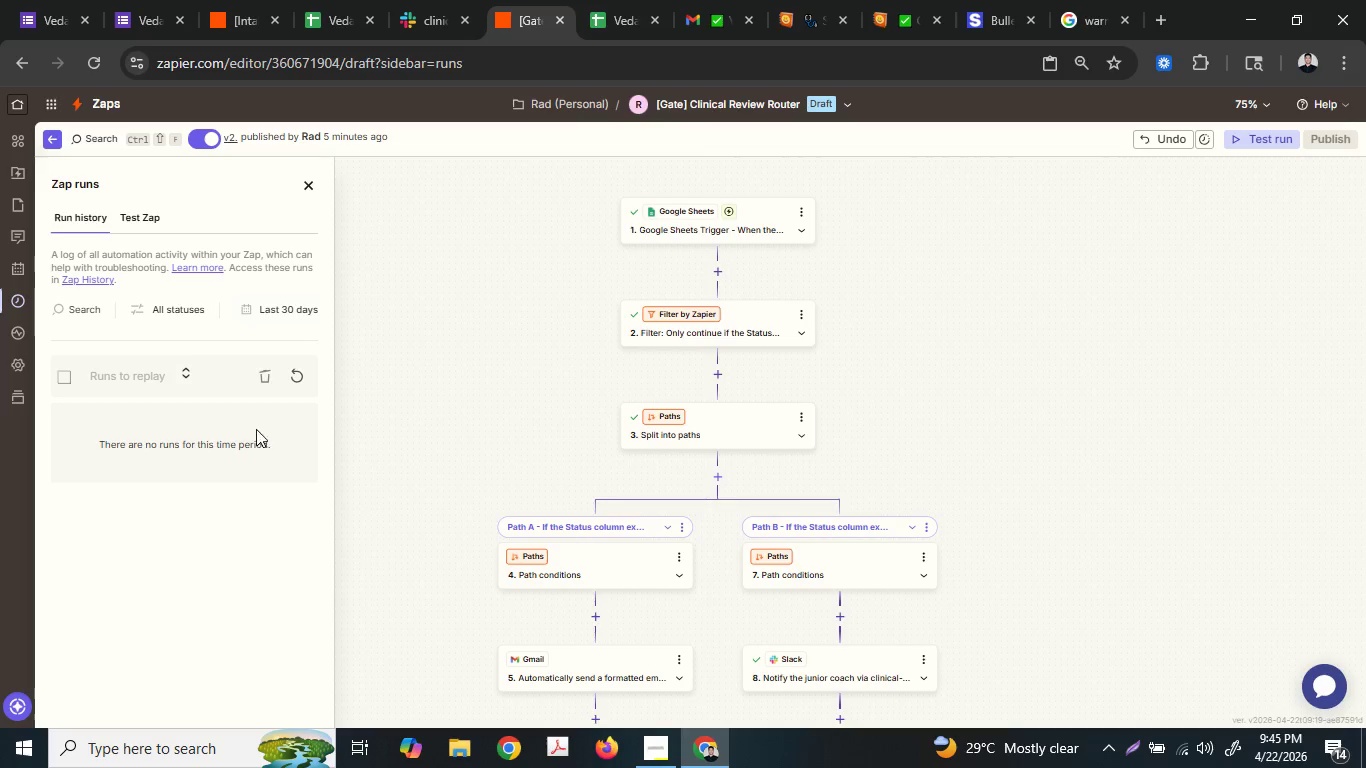 
left_click([297, 374])
 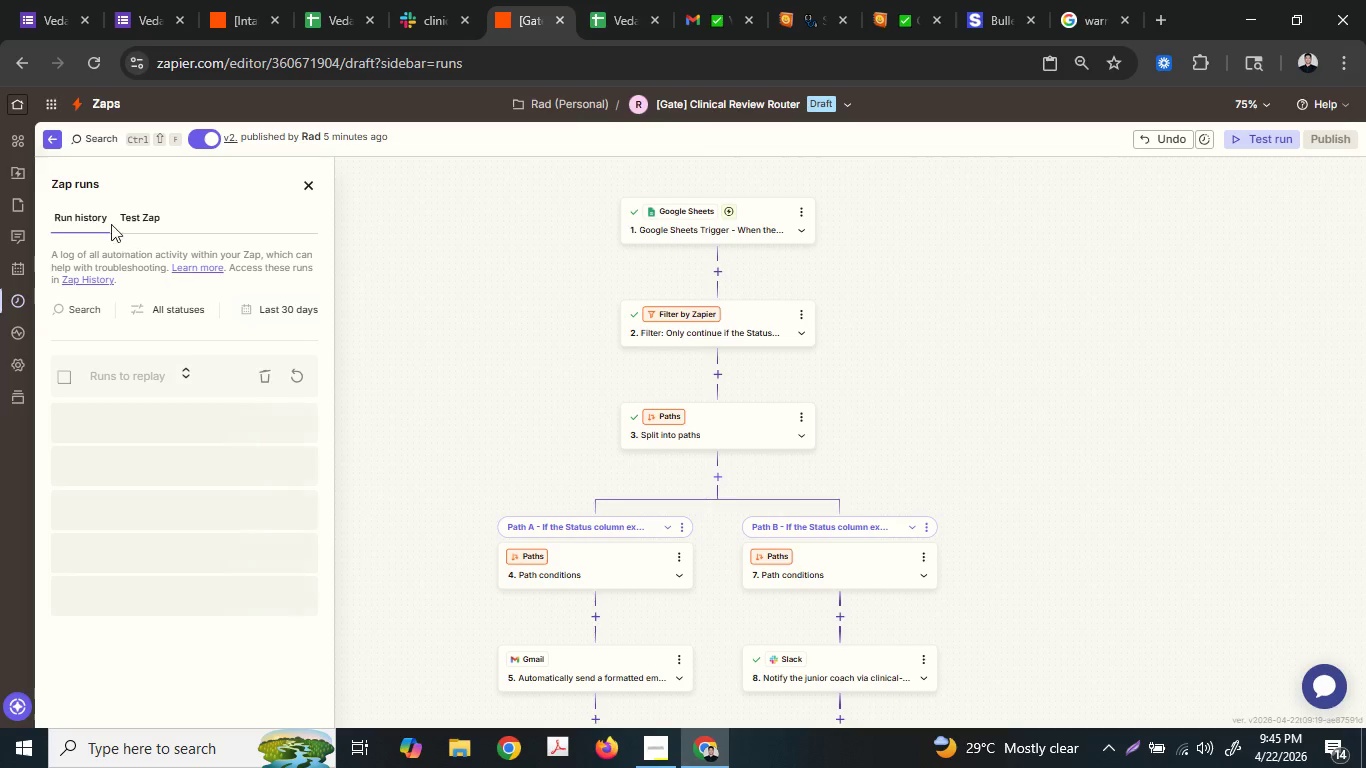 
left_click([131, 218])
 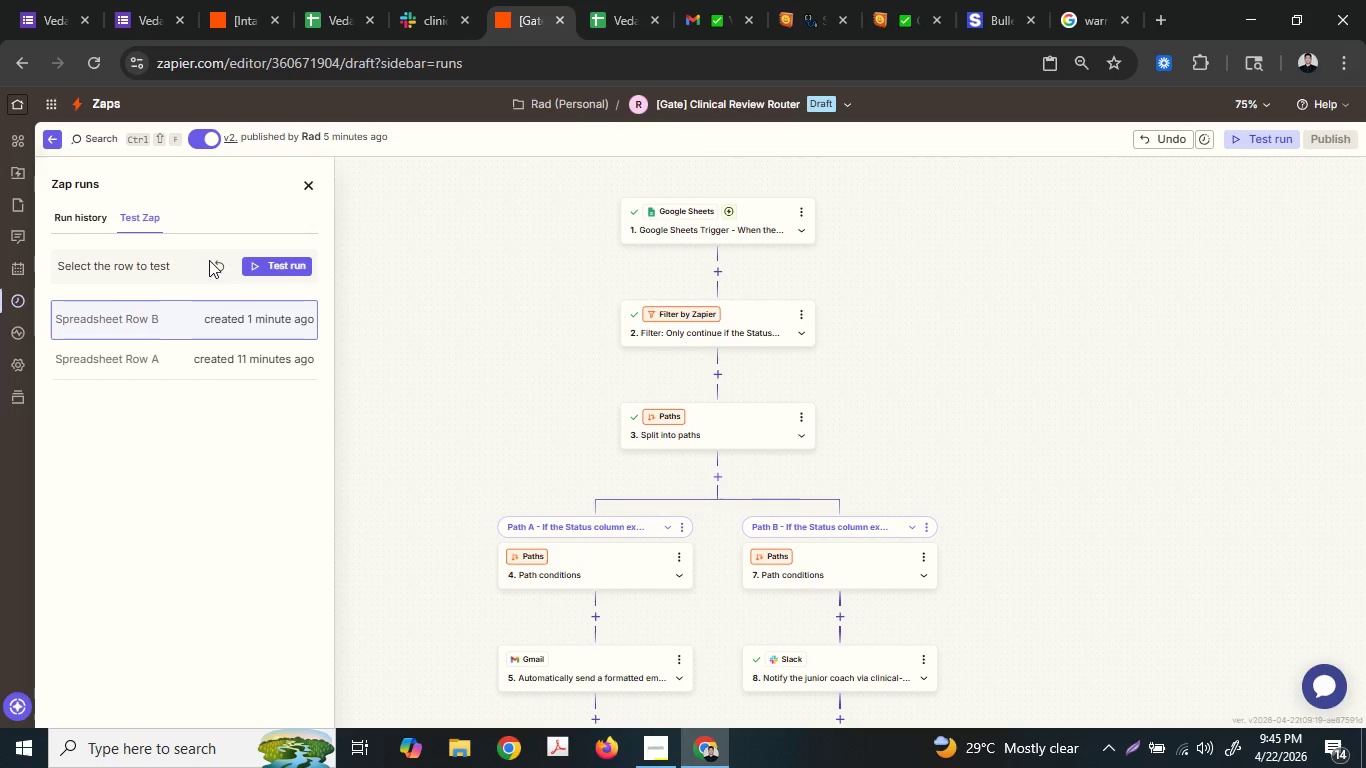 
double_click([215, 266])
 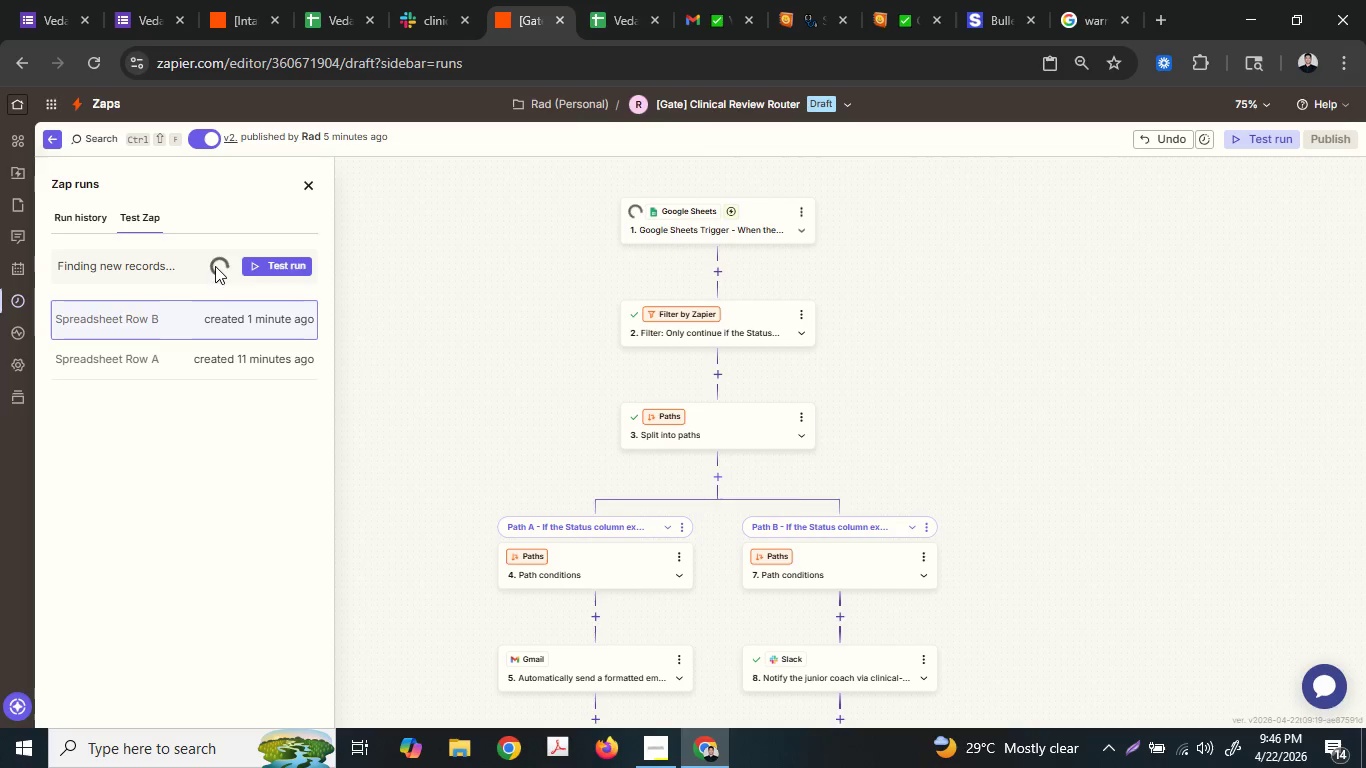 
wait(7.47)
 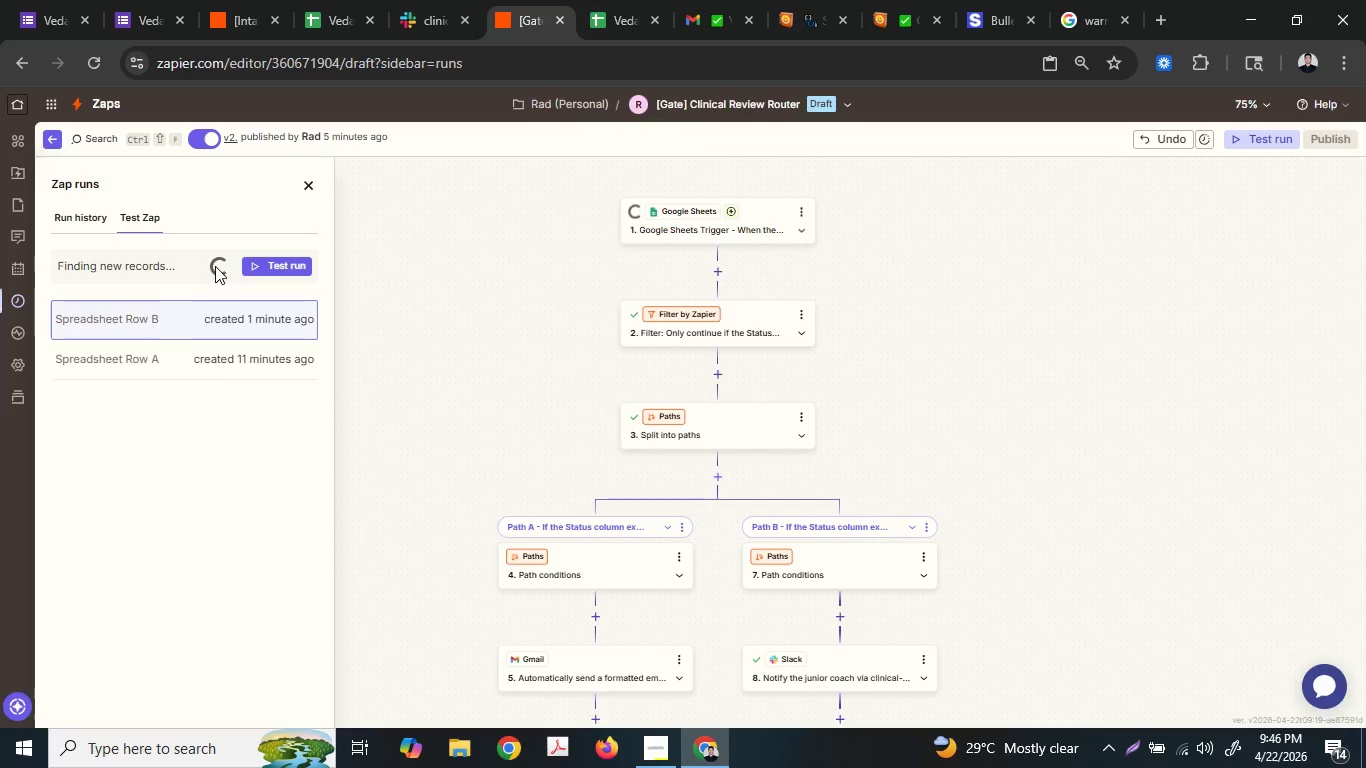 
left_click([98, 228])
 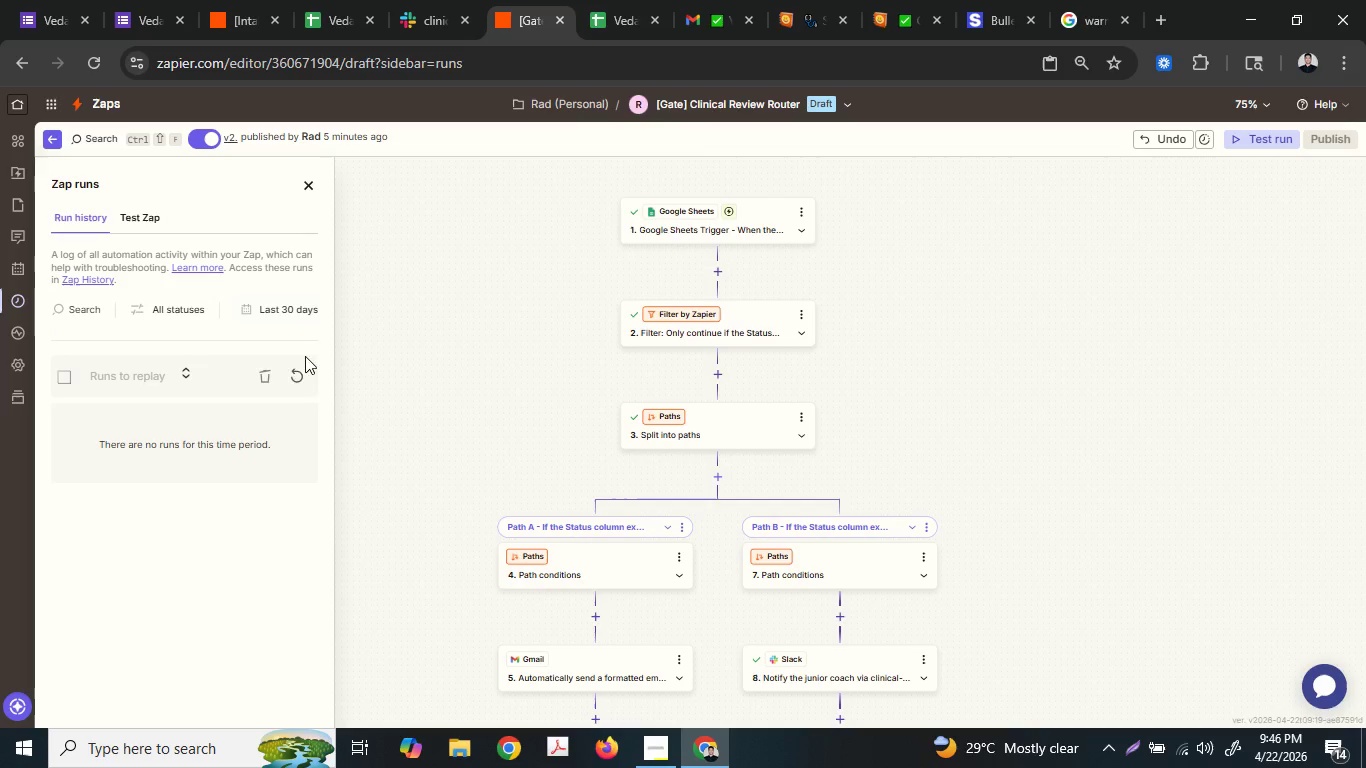 
left_click([297, 372])
 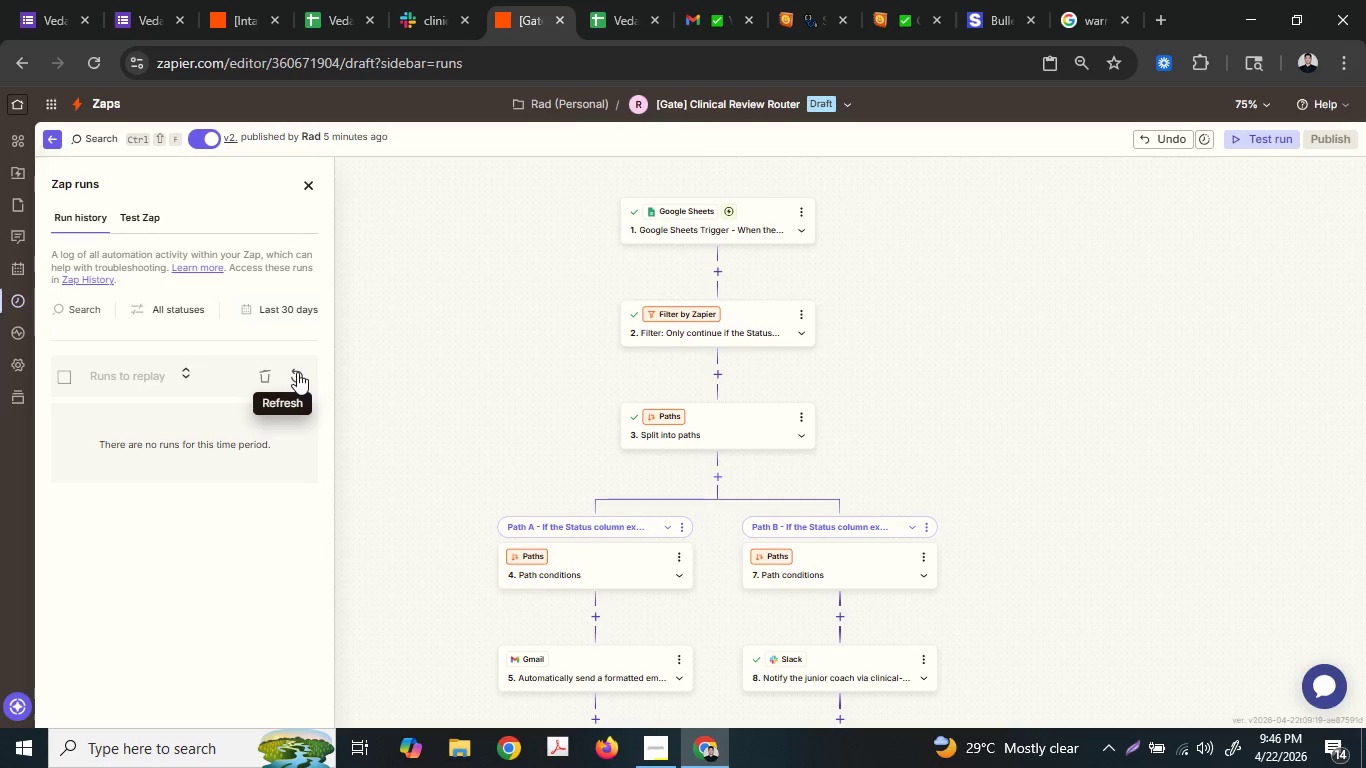 
left_click([297, 372])
 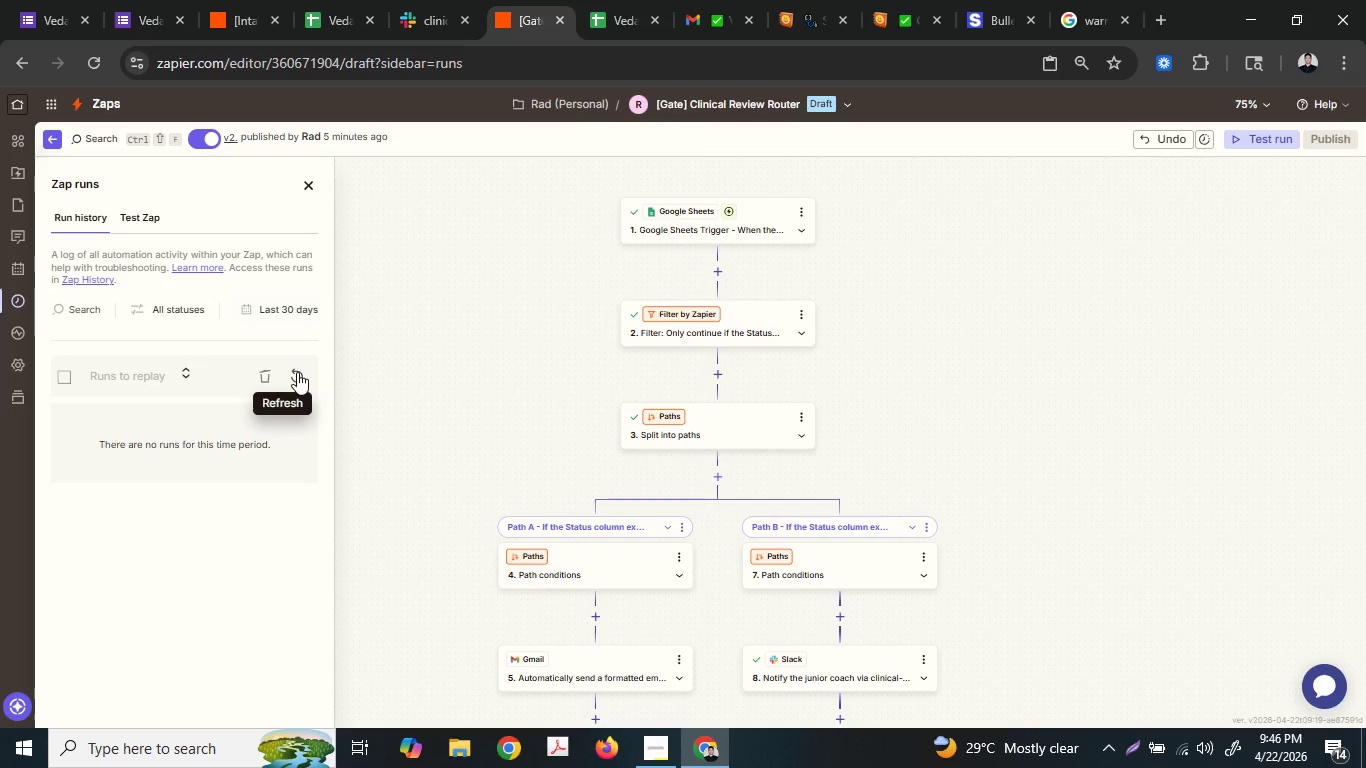 
left_click([297, 372])
 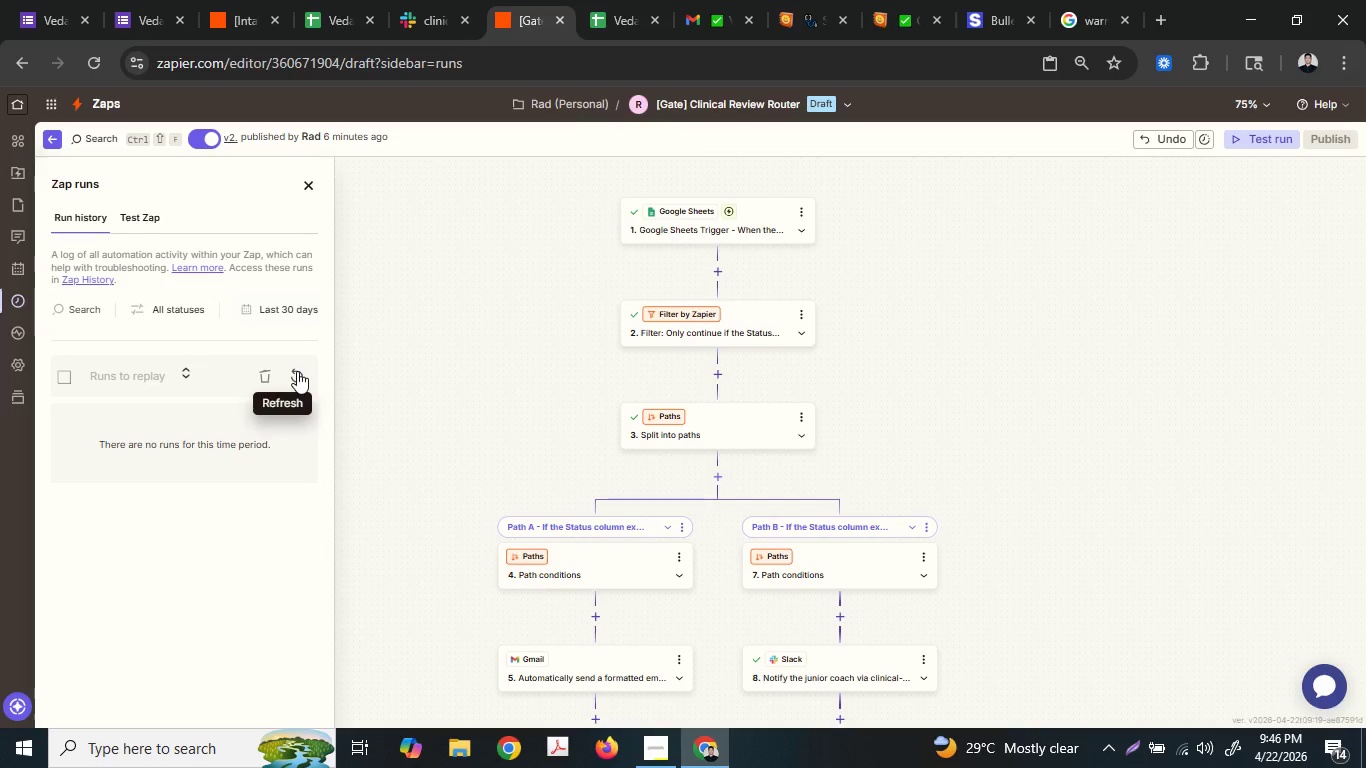 
wait(6.25)
 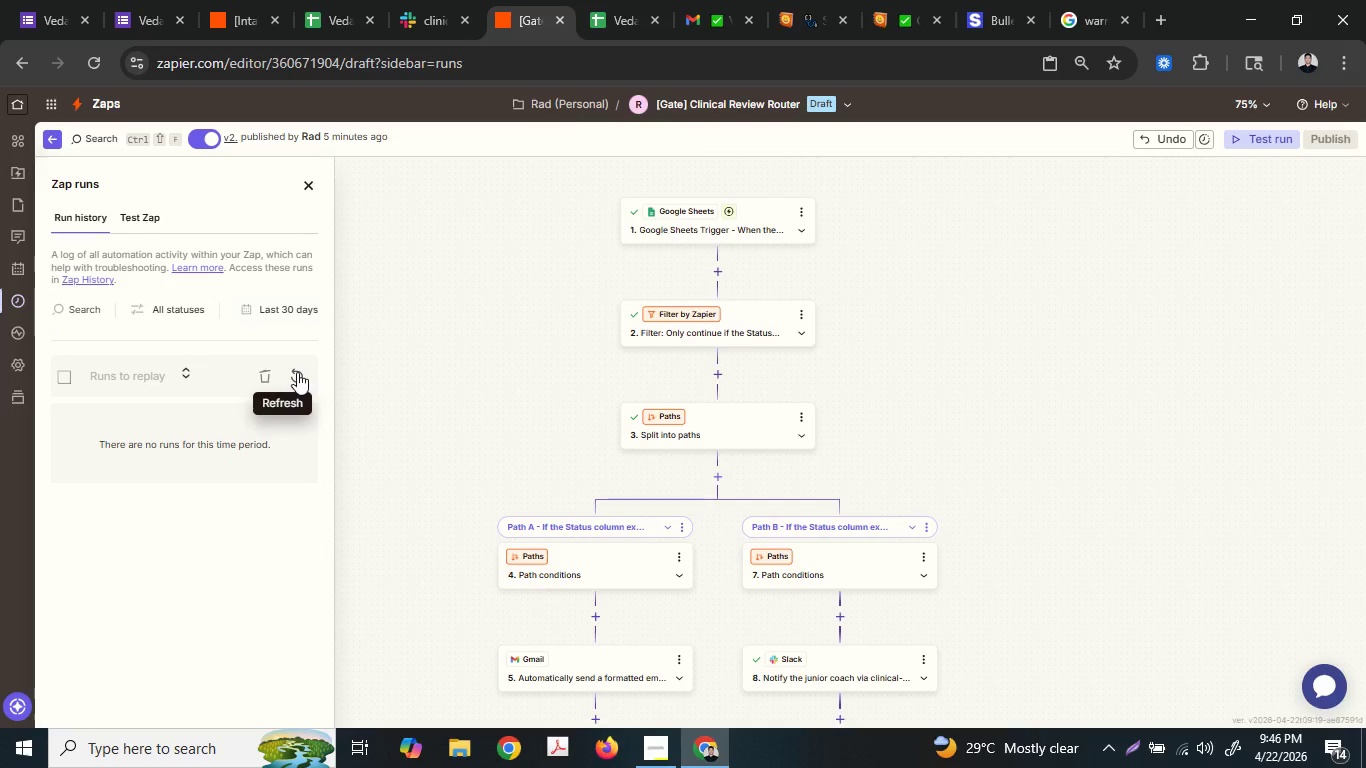 
left_click([297, 371])
 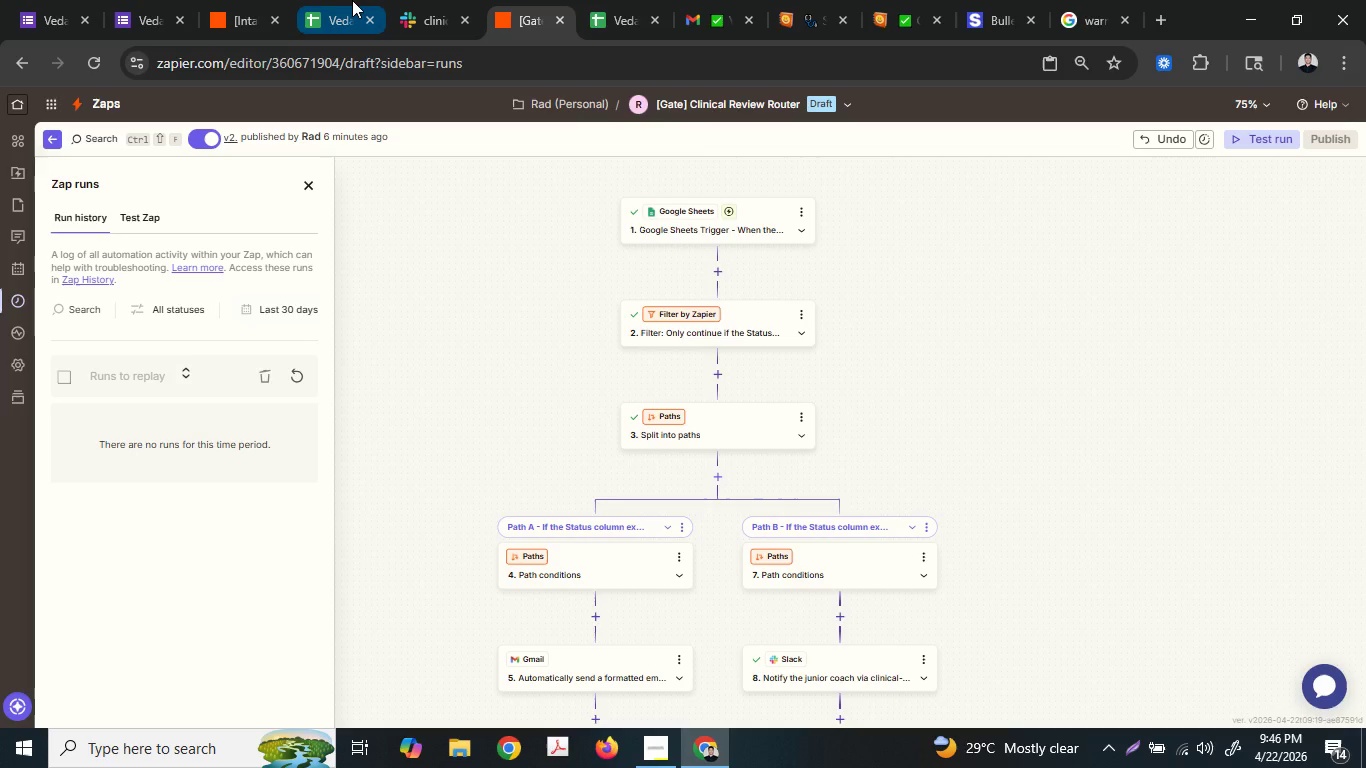 
wait(5.06)
 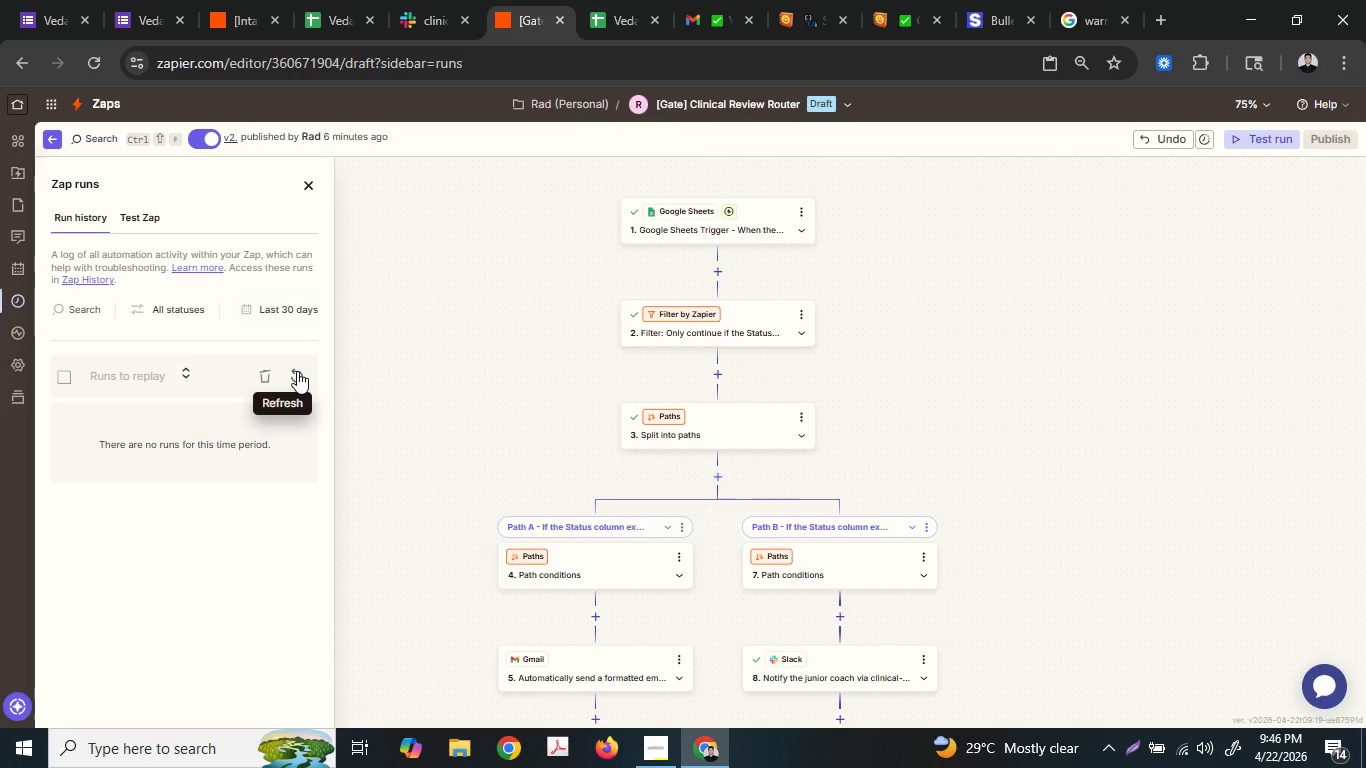 
scroll: coordinate [441, 312], scroll_direction: down, amount: 2.0
 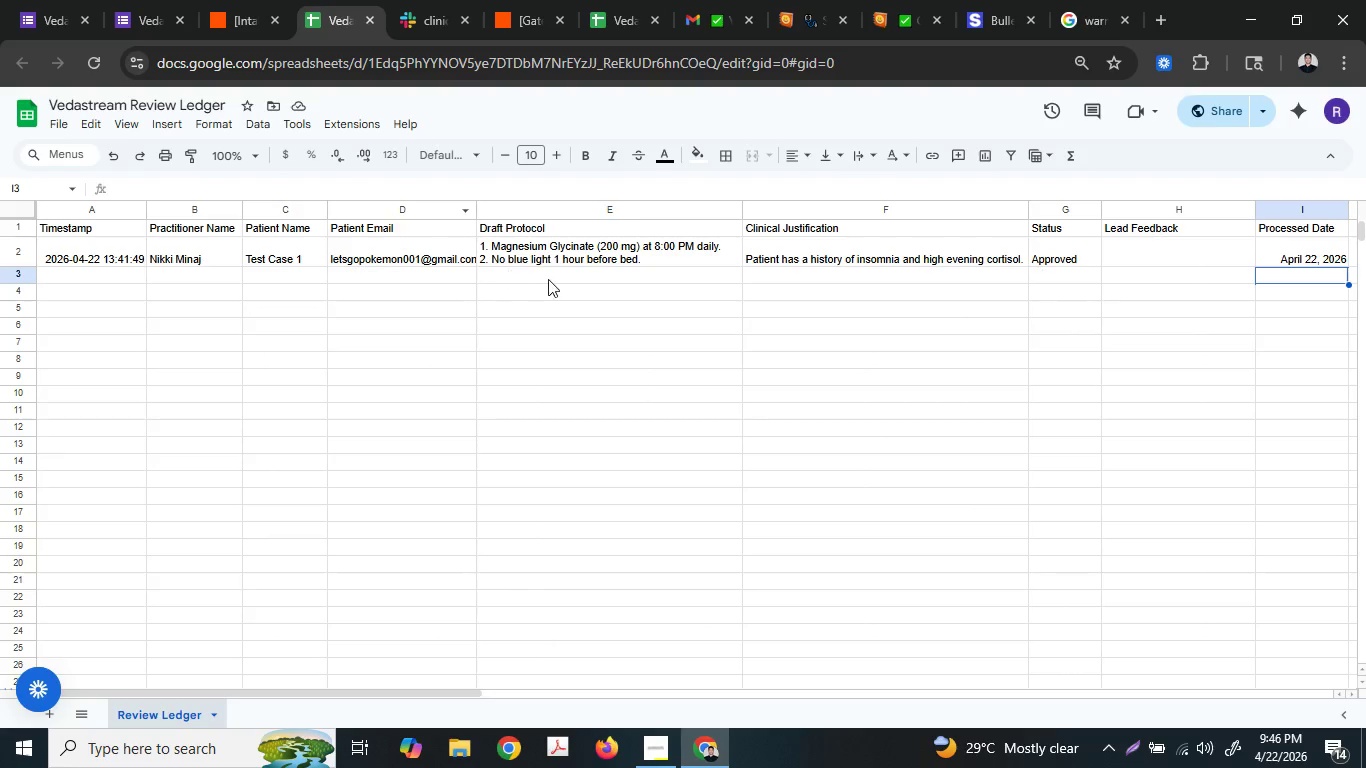 
left_click([562, 261])
 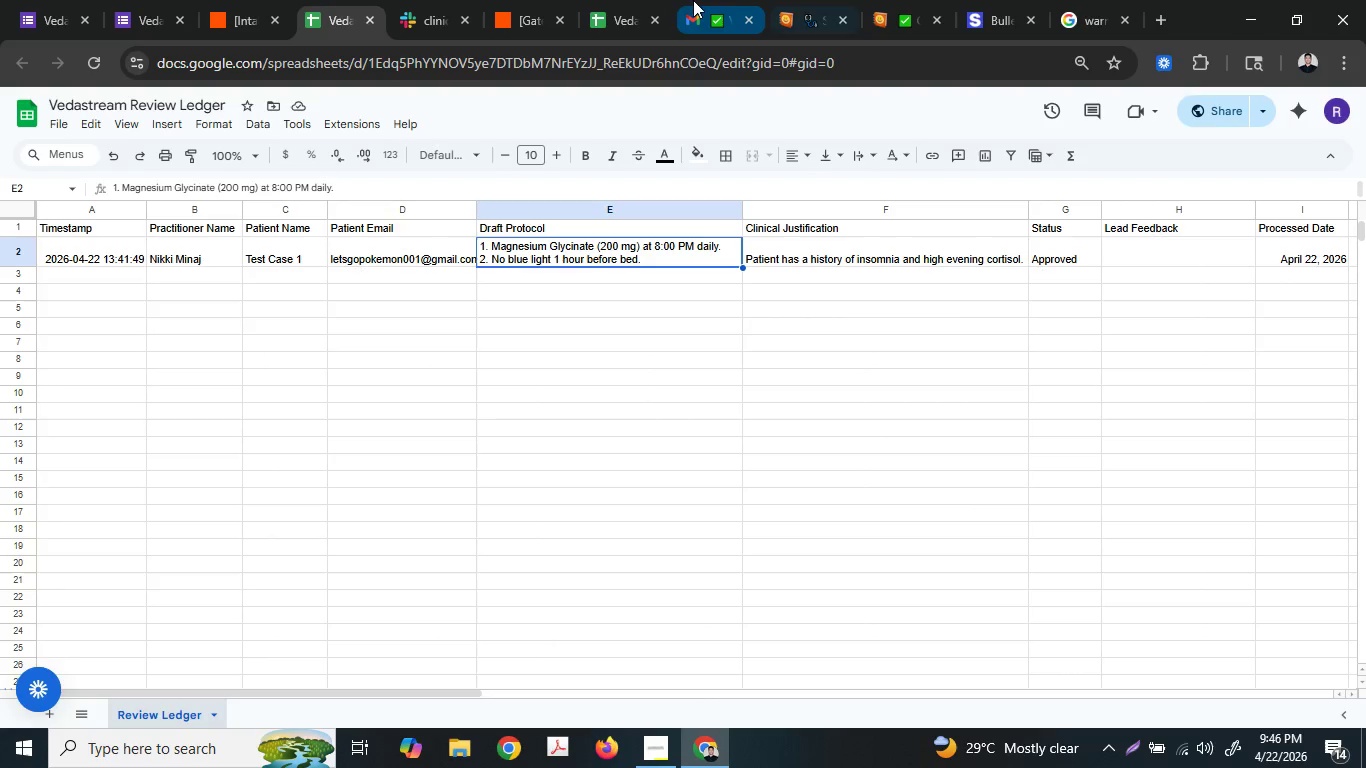 
left_click([643, 0])
 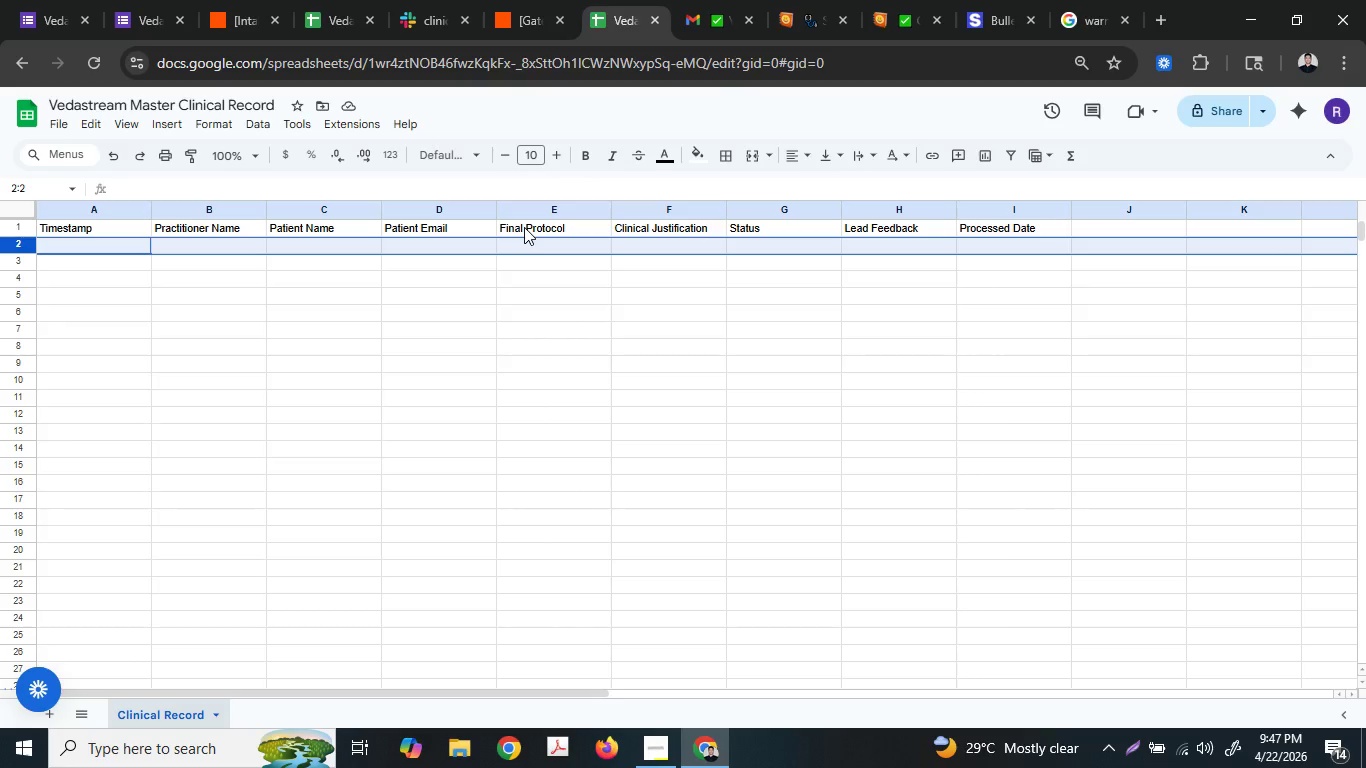 
wait(47.86)
 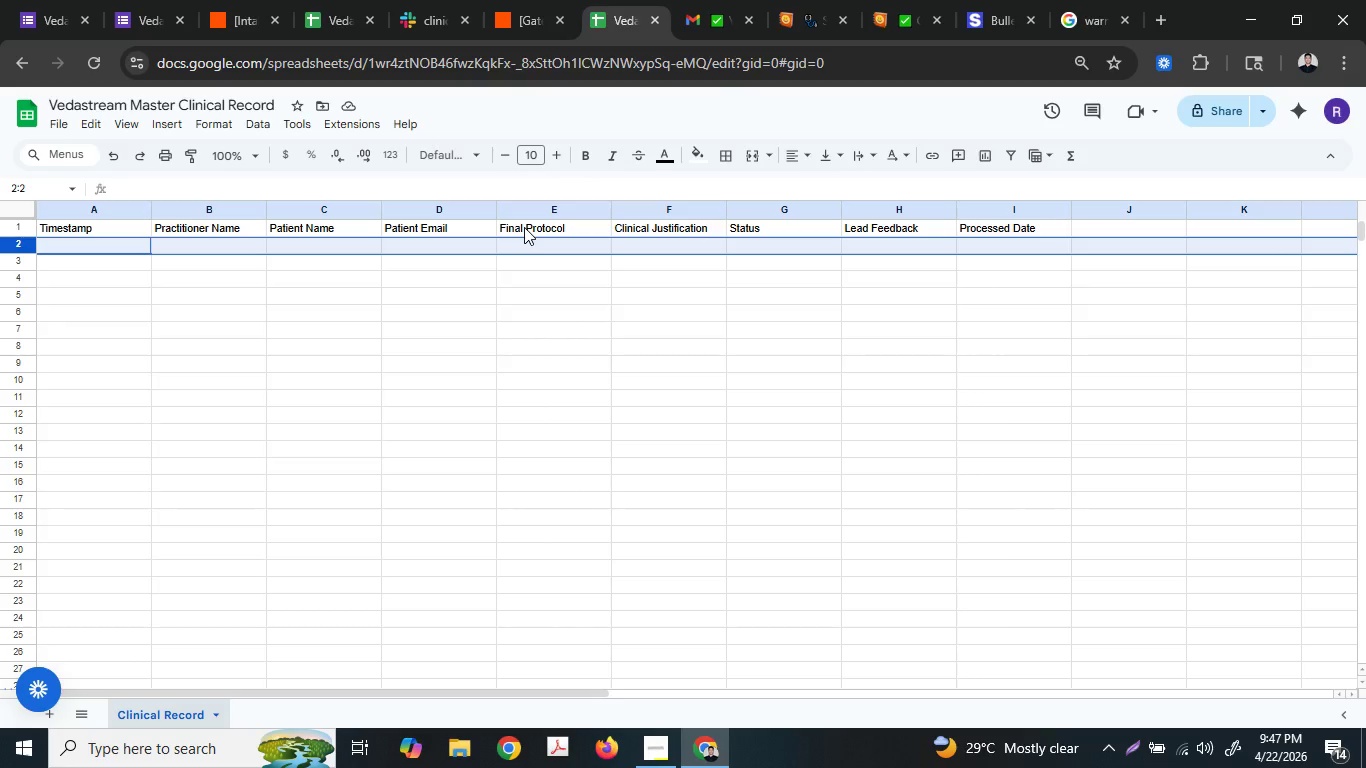 
left_click([319, 0])
 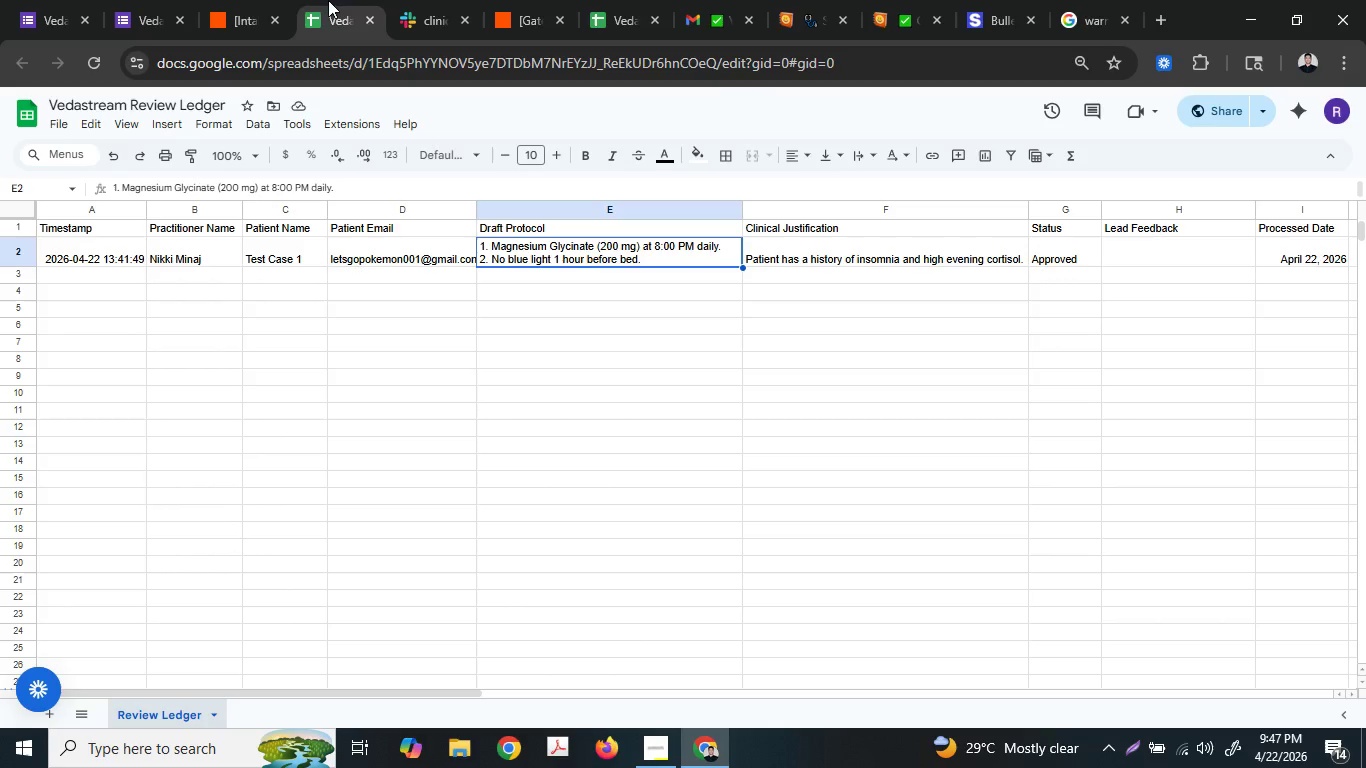 
left_click([248, 0])
 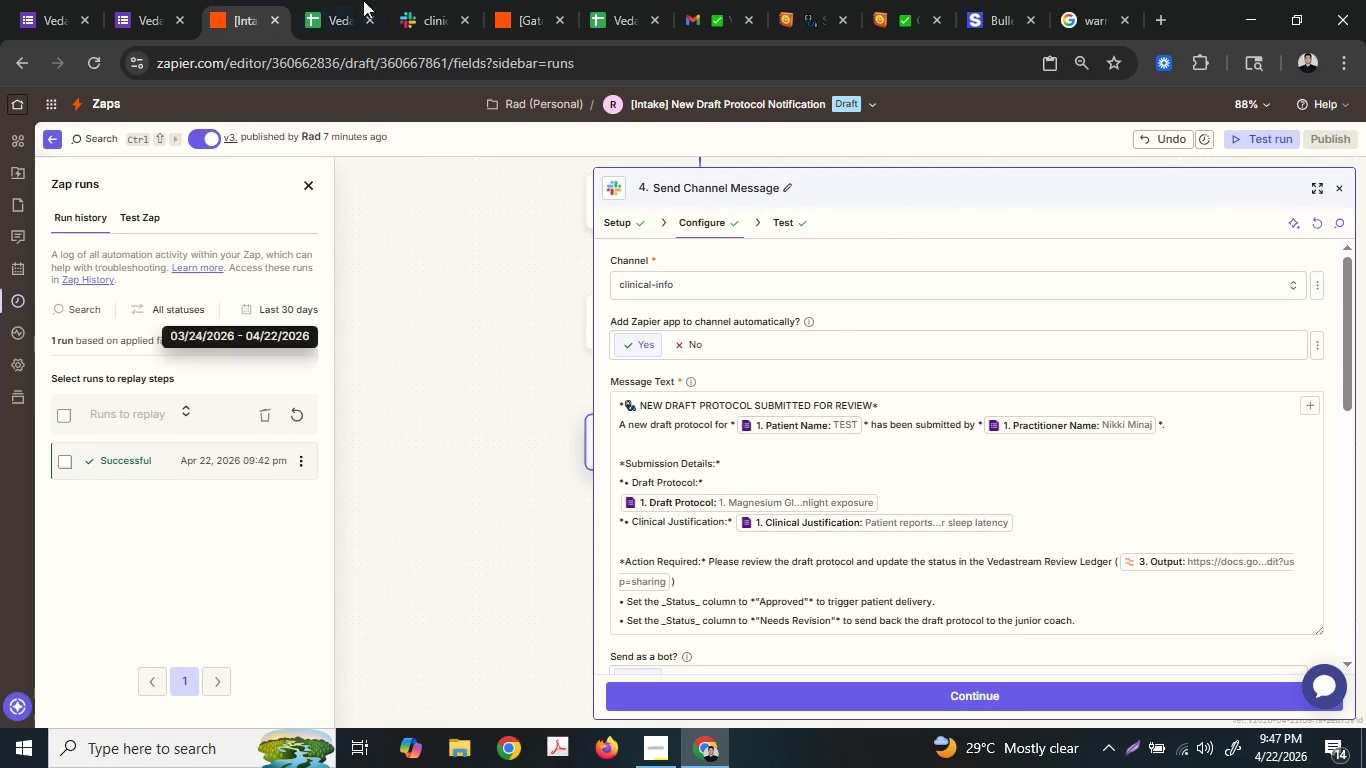 
left_click([523, 0])
 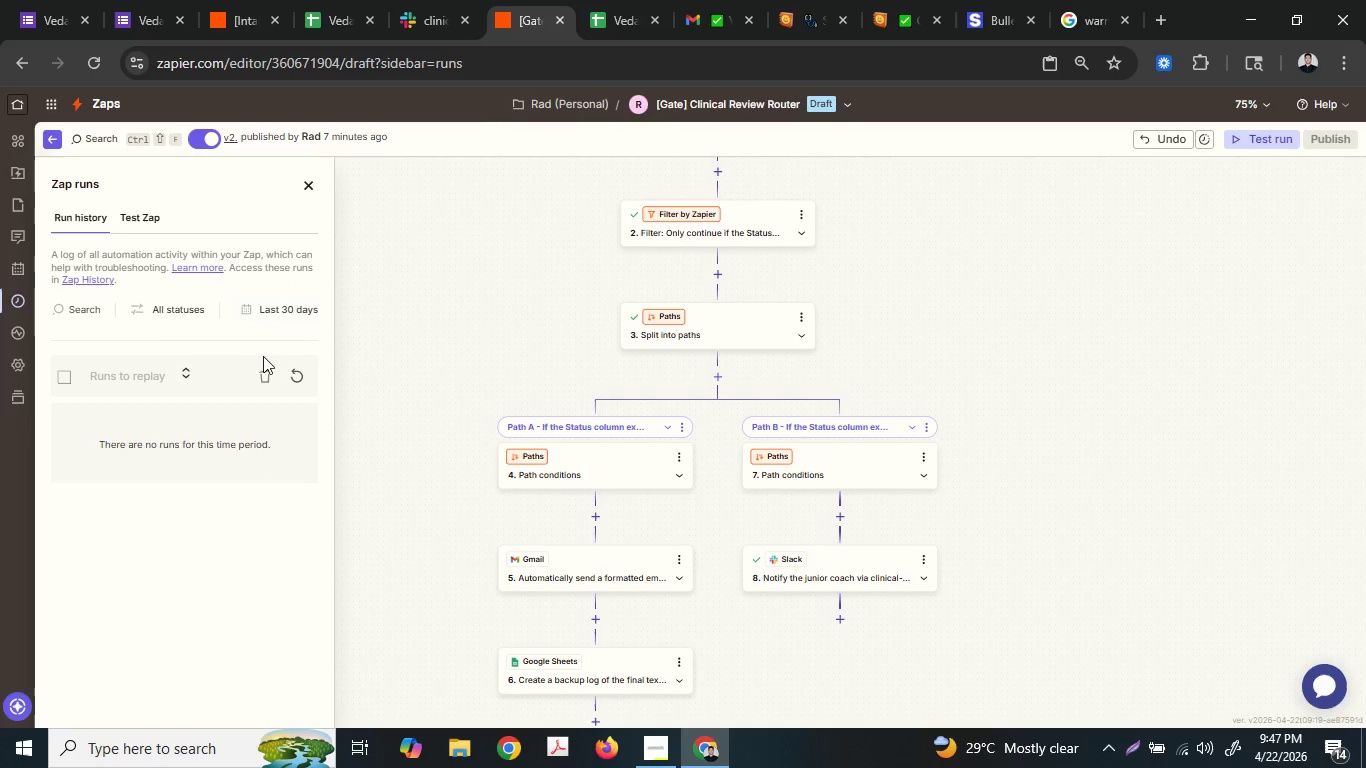 
left_click([292, 364])
 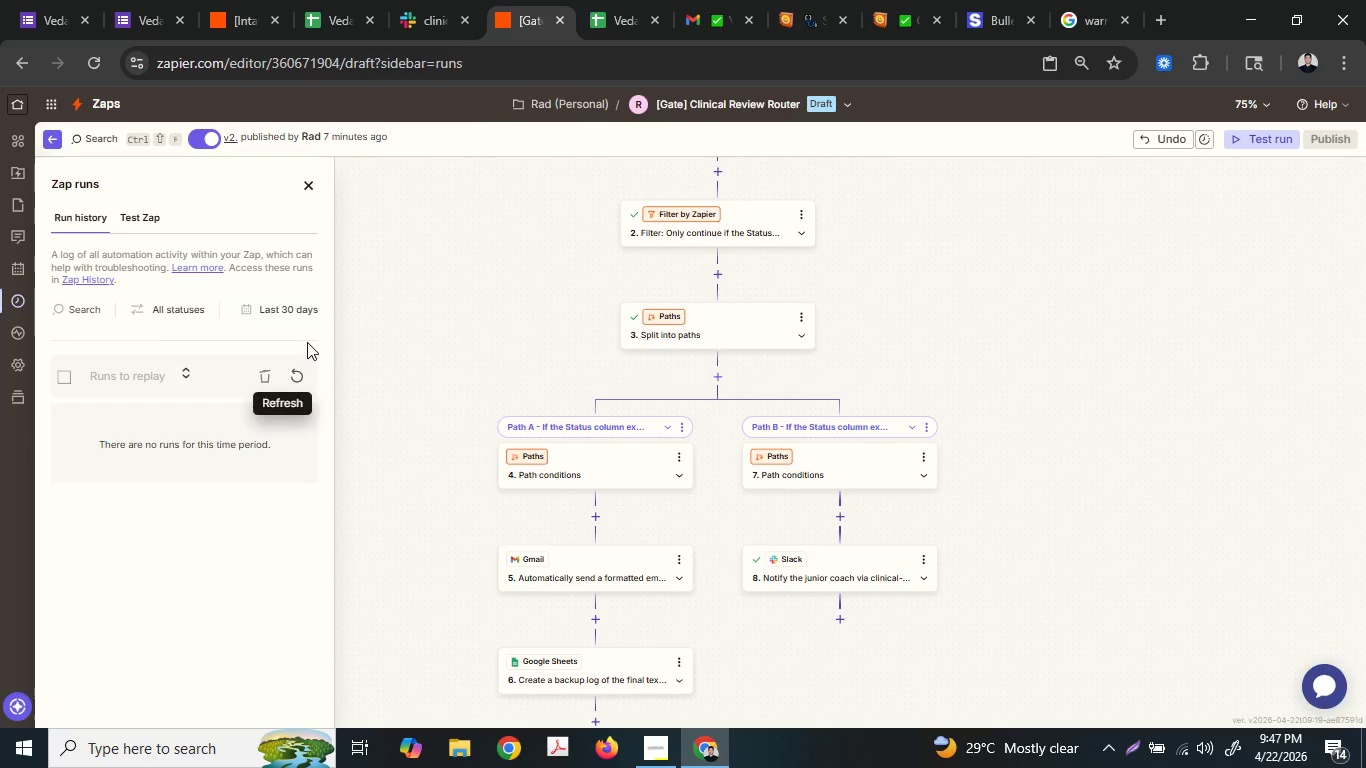 
left_click([633, 0])
 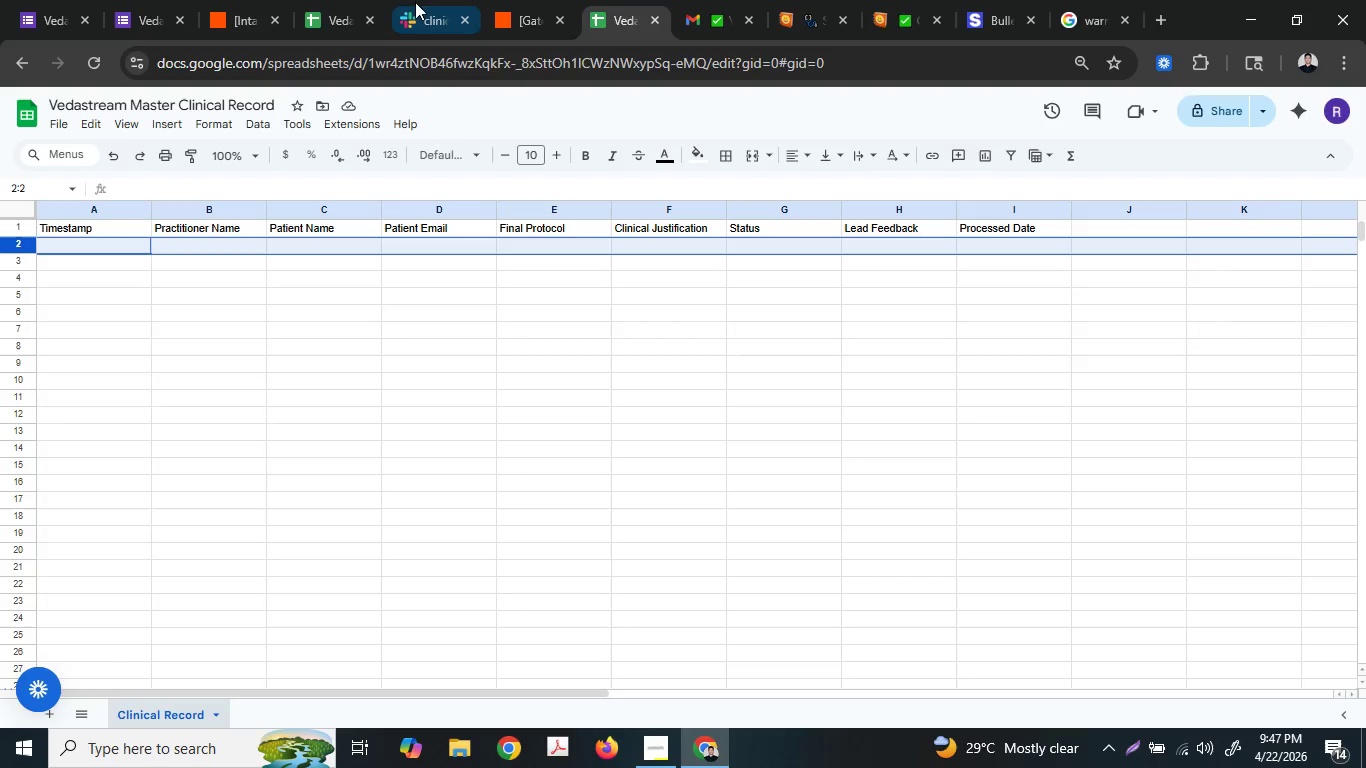 
left_click([350, 0])
 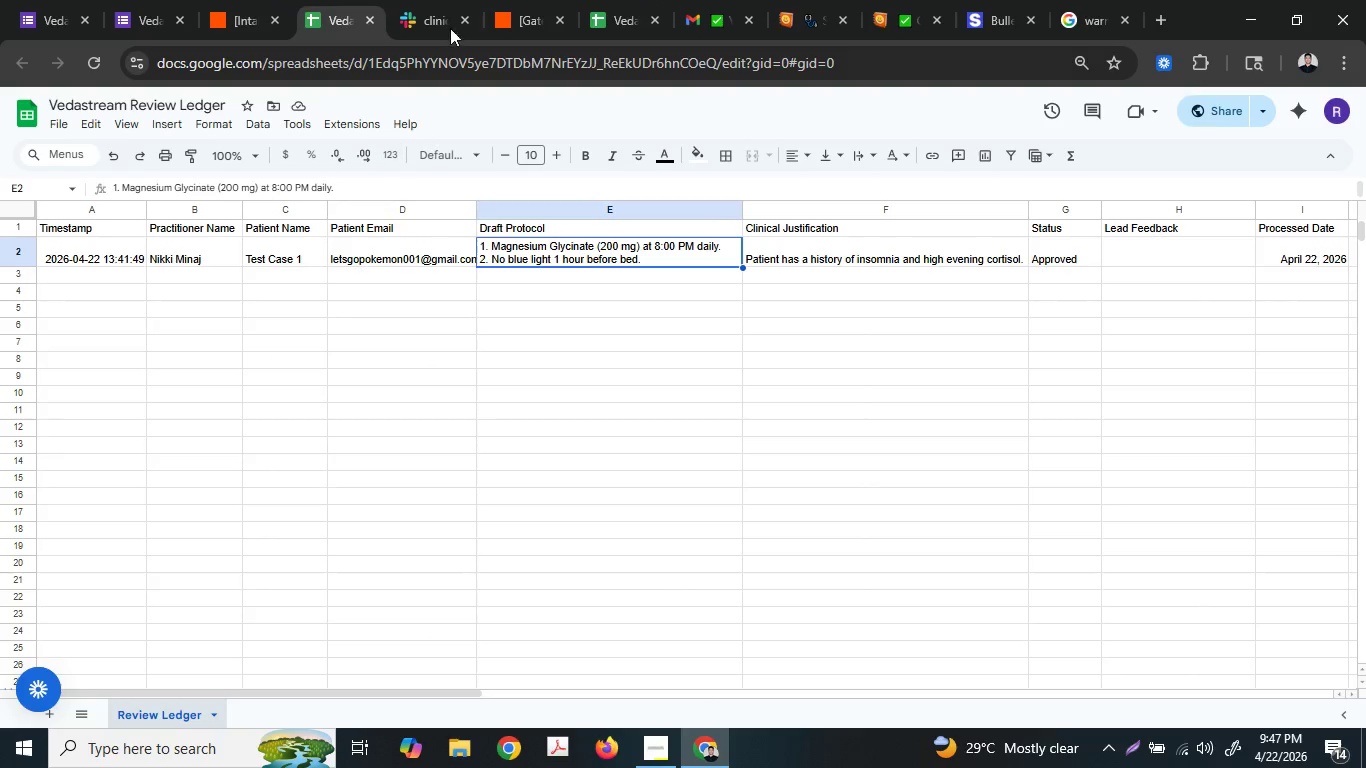 
mouse_move([460, 32])
 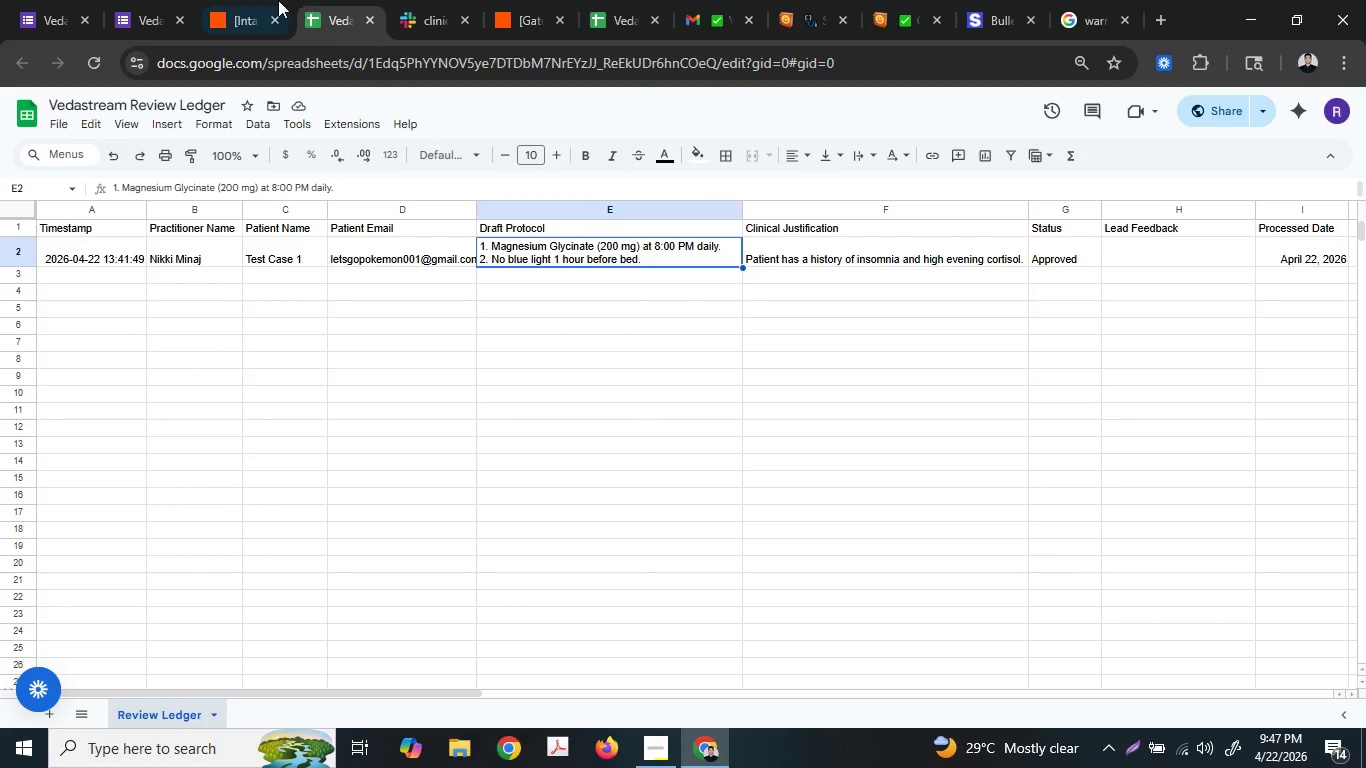 
left_click([513, 0])
 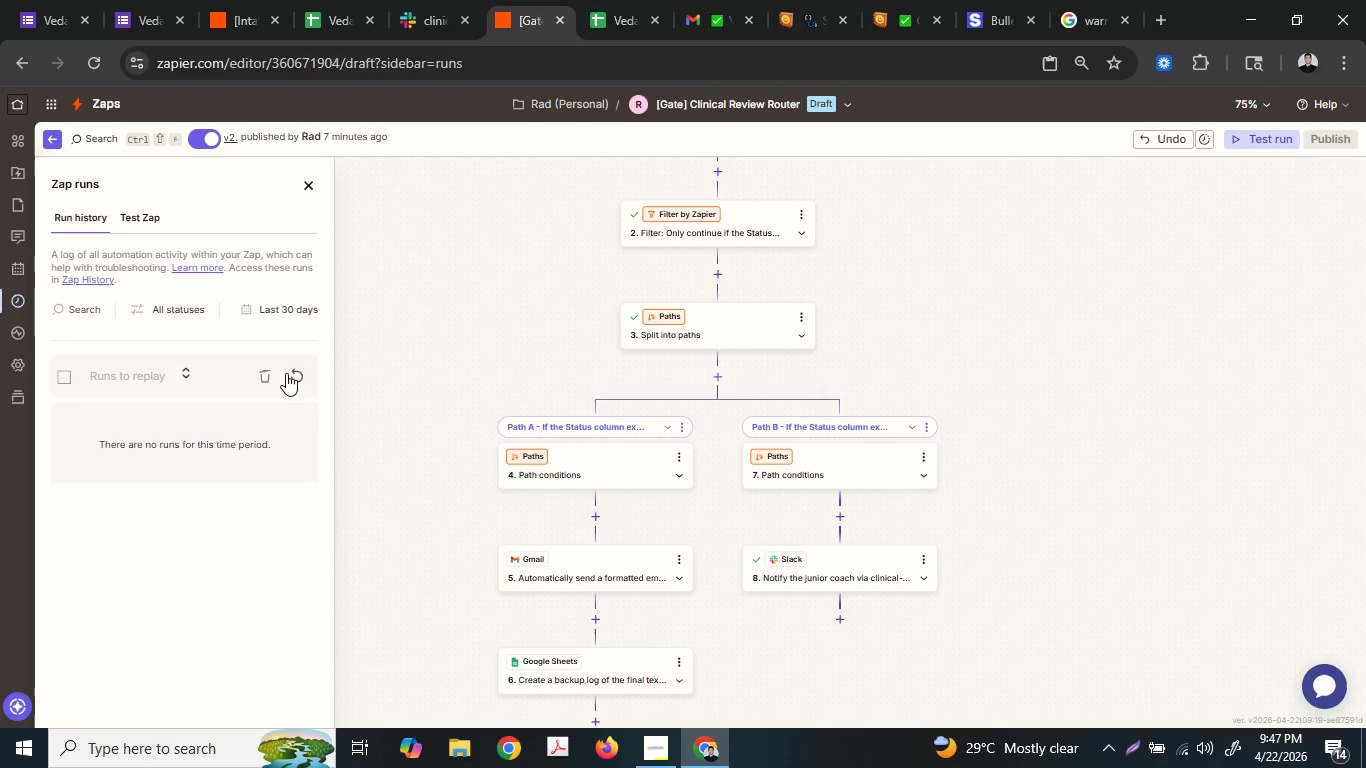 
left_click([291, 374])
 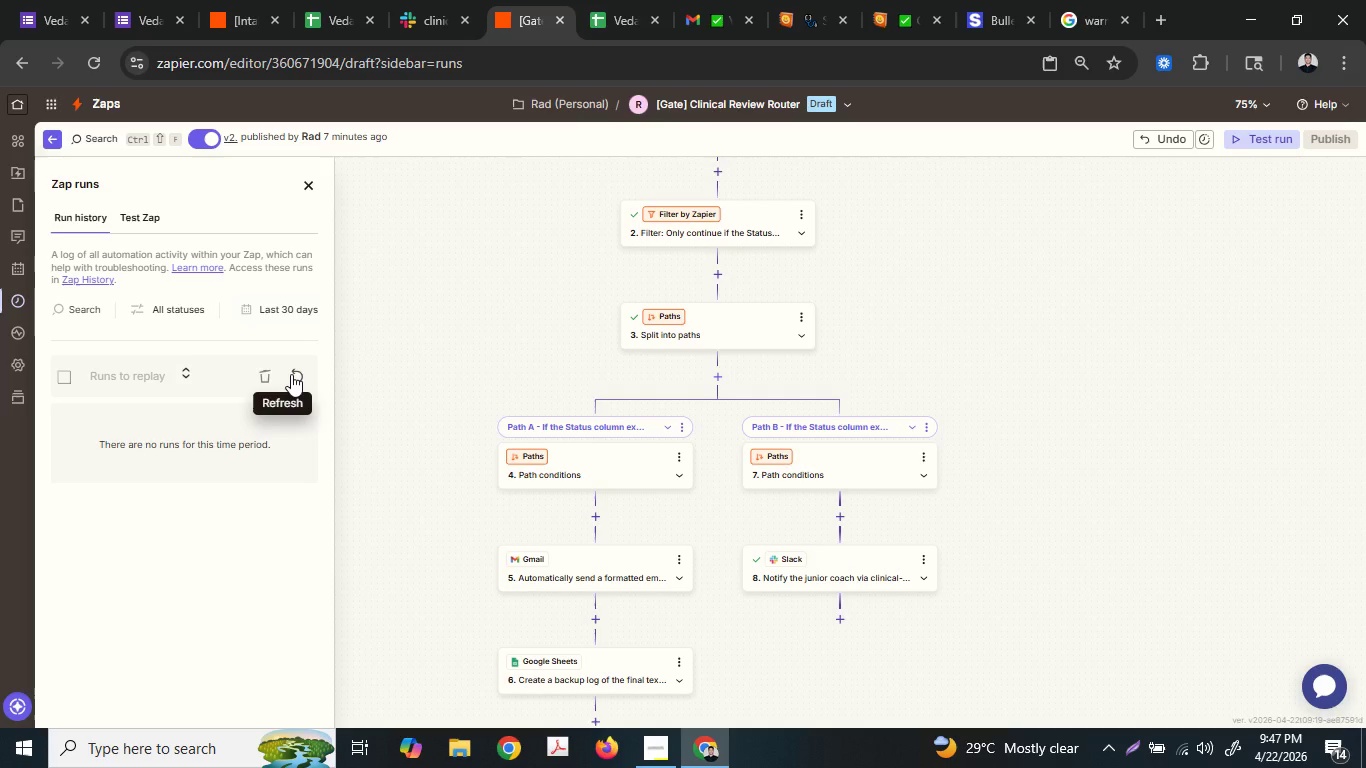 
wait(30.51)
 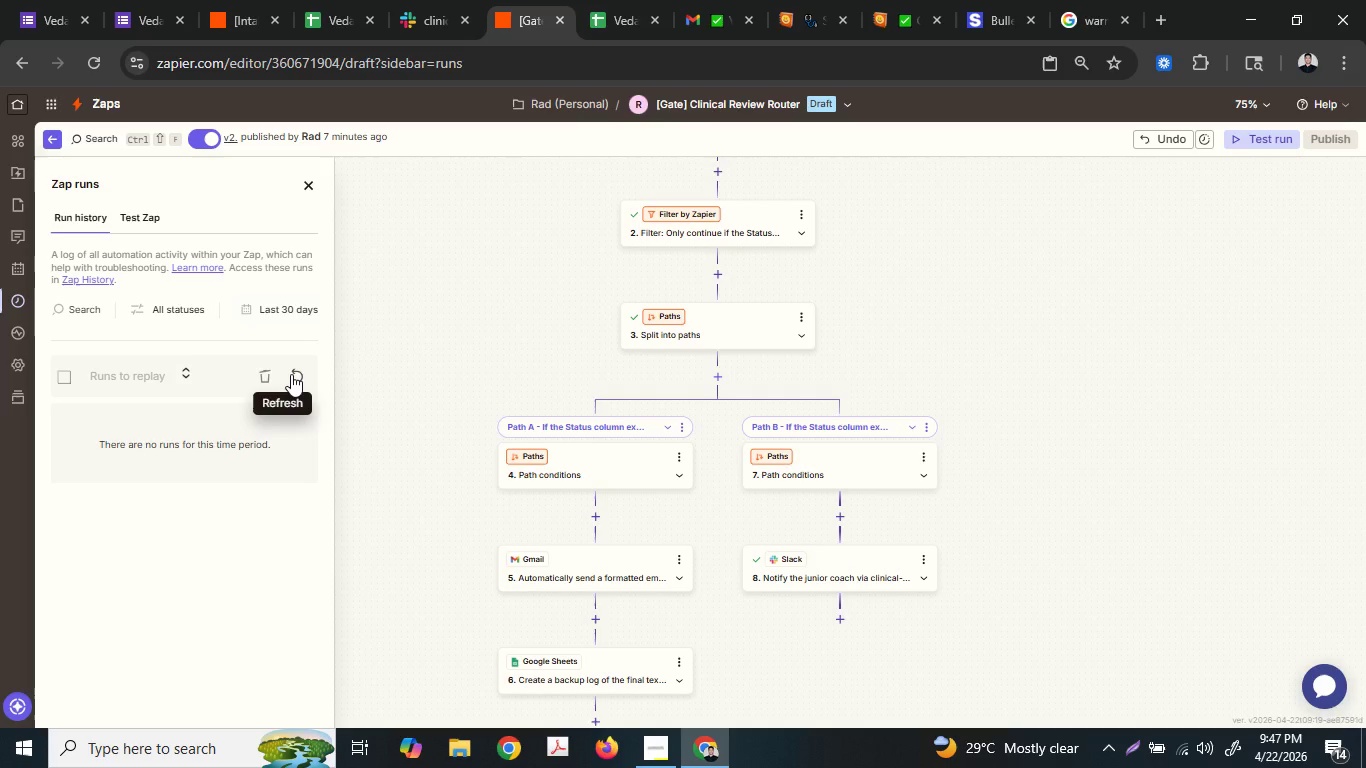 
left_click([291, 374])
 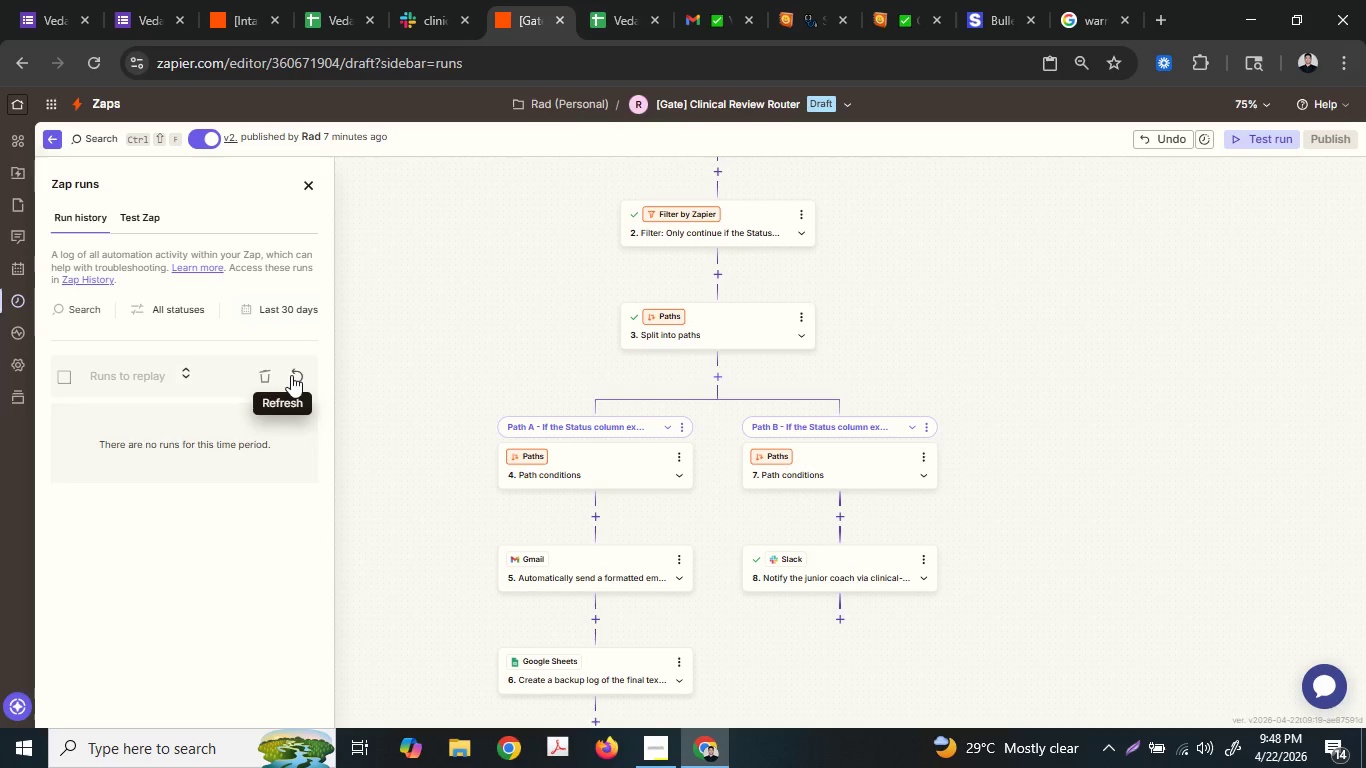 
left_click([291, 375])
 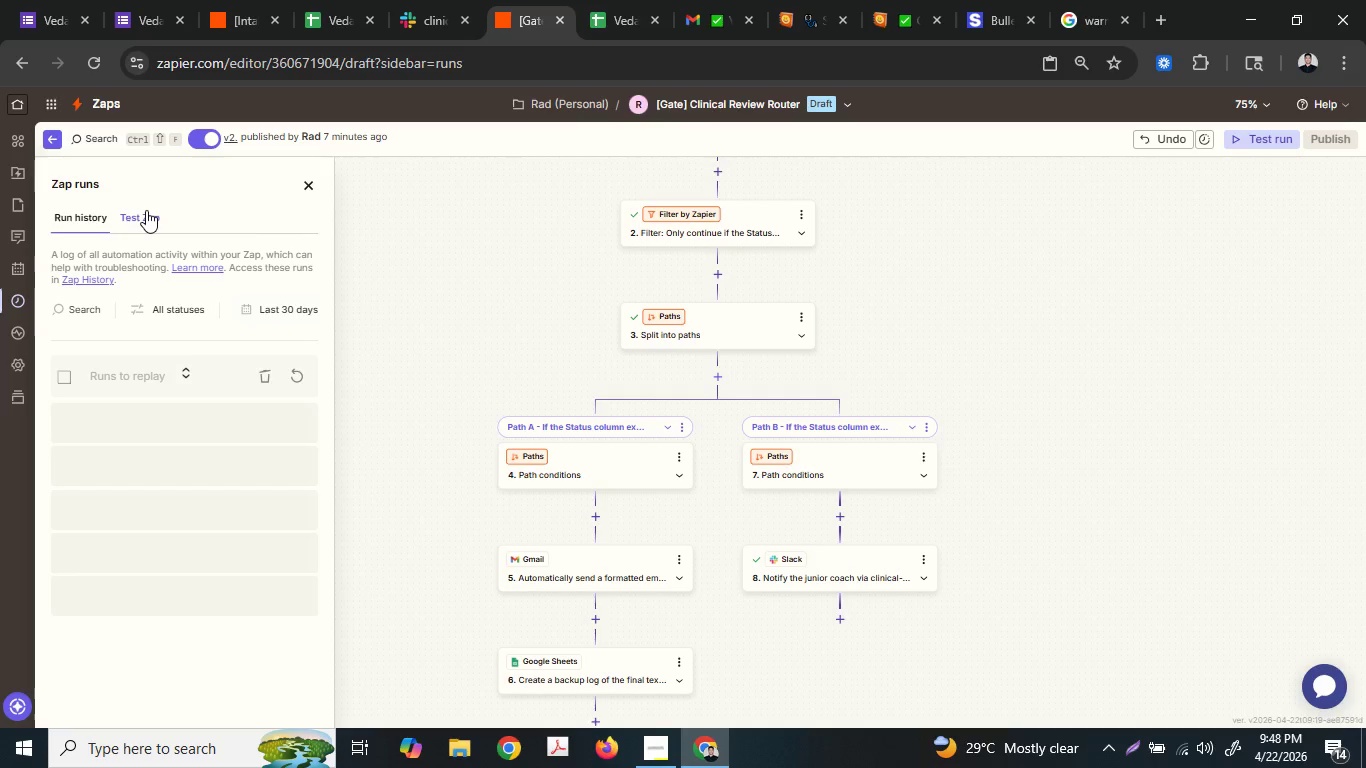 
left_click([146, 210])
 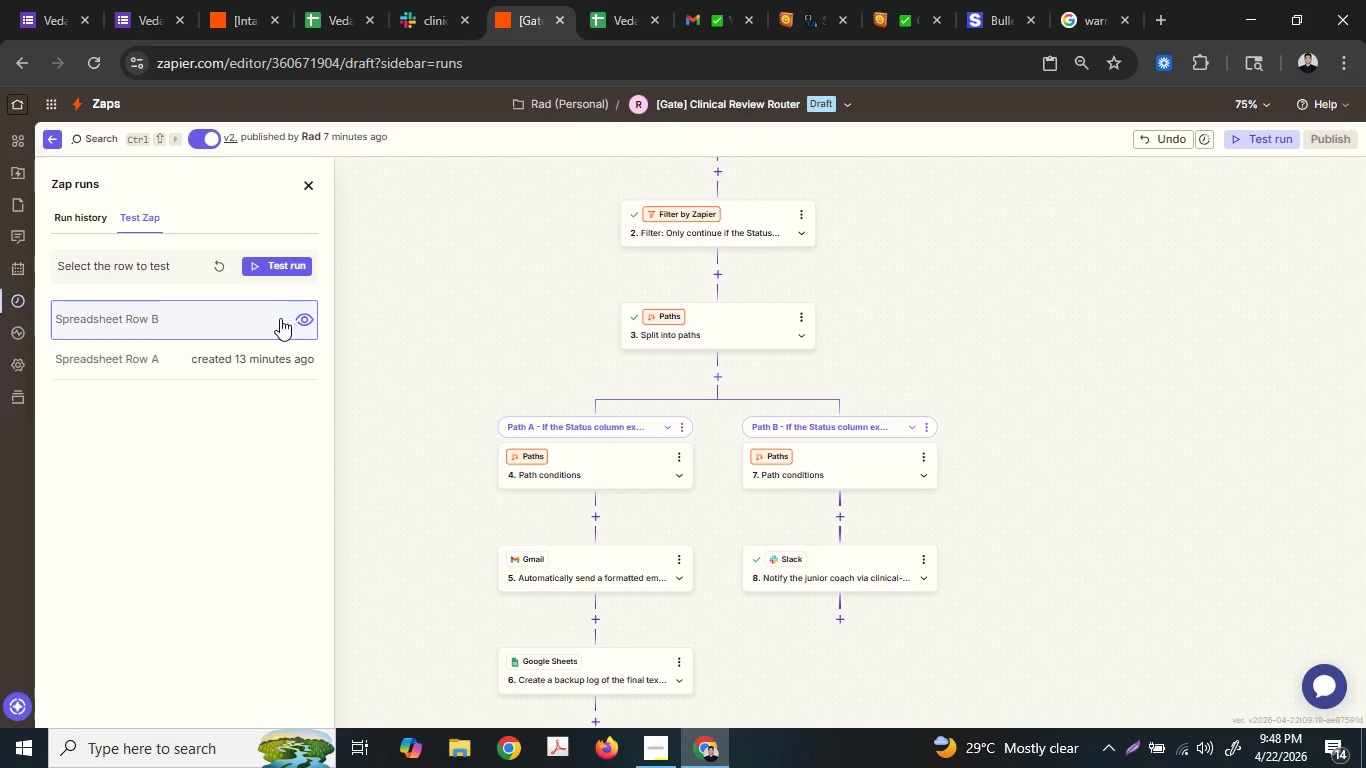 
left_click([220, 261])
 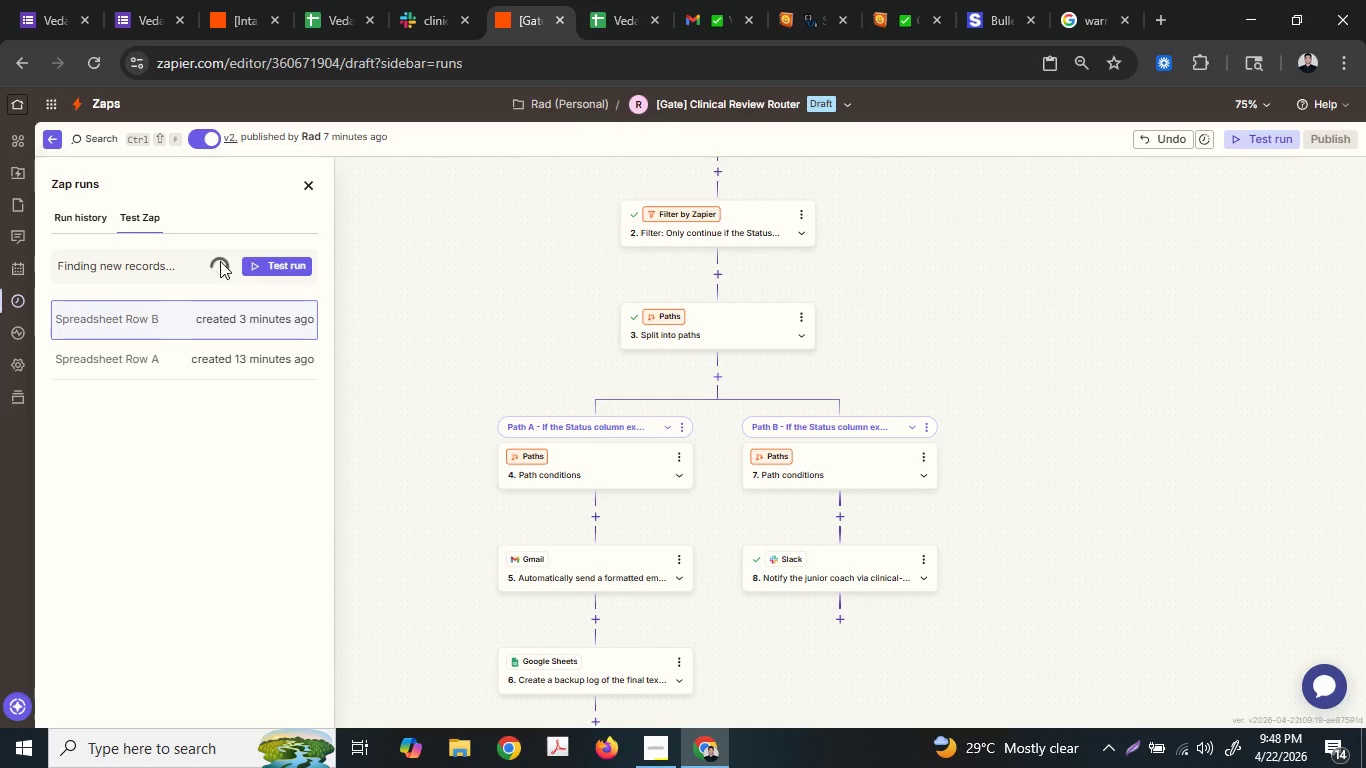 
scroll: coordinate [435, 358], scroll_direction: up, amount: 2.0
 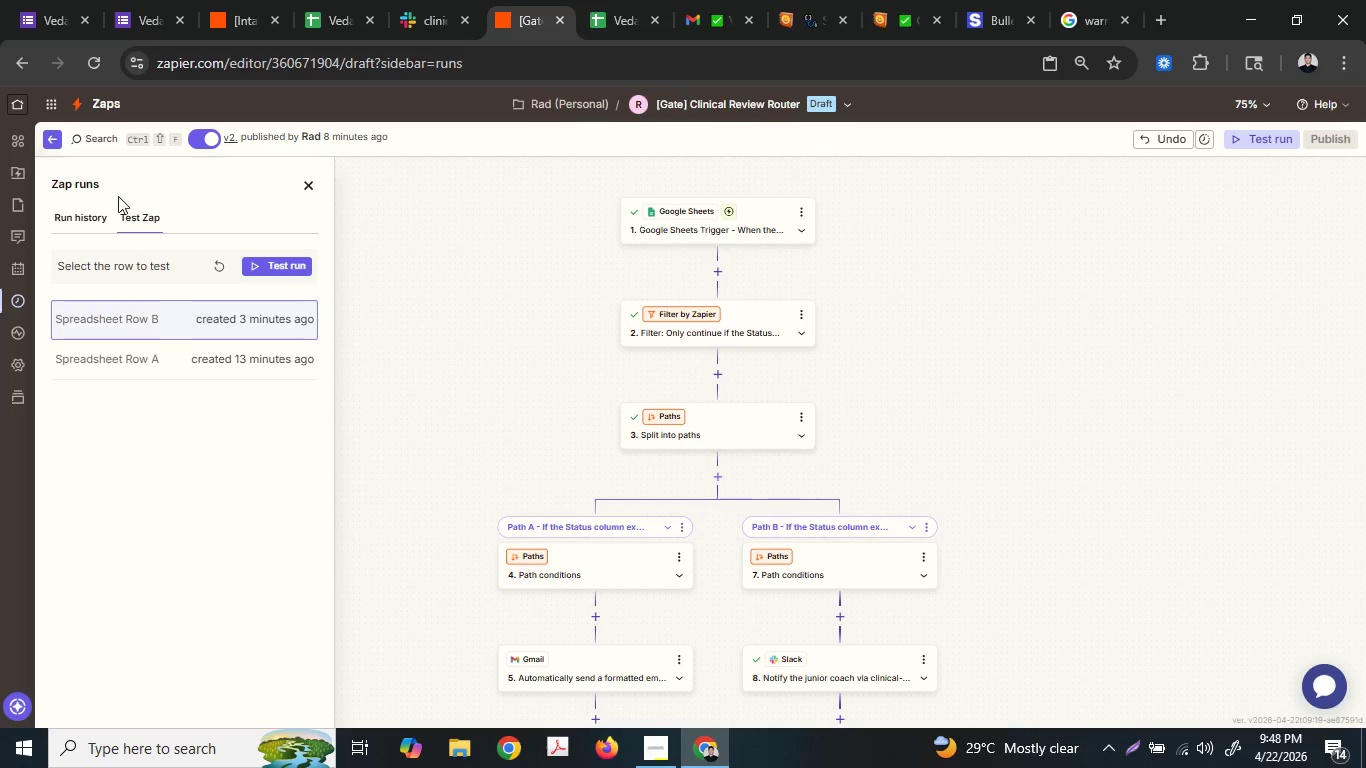 
left_click([84, 223])
 